 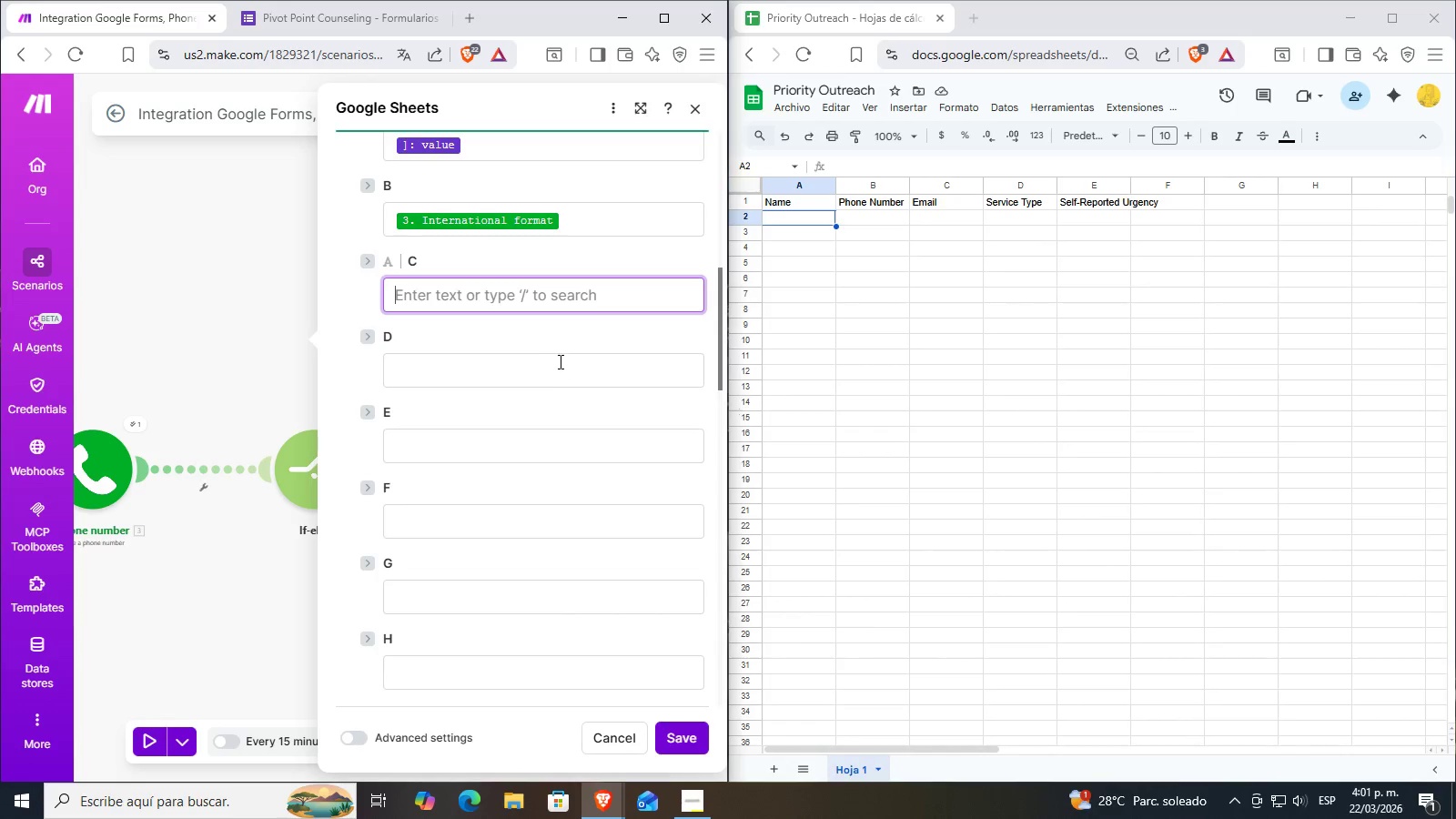 
scroll: coordinate [521, 414], scroll_direction: none, amount: 0.0
 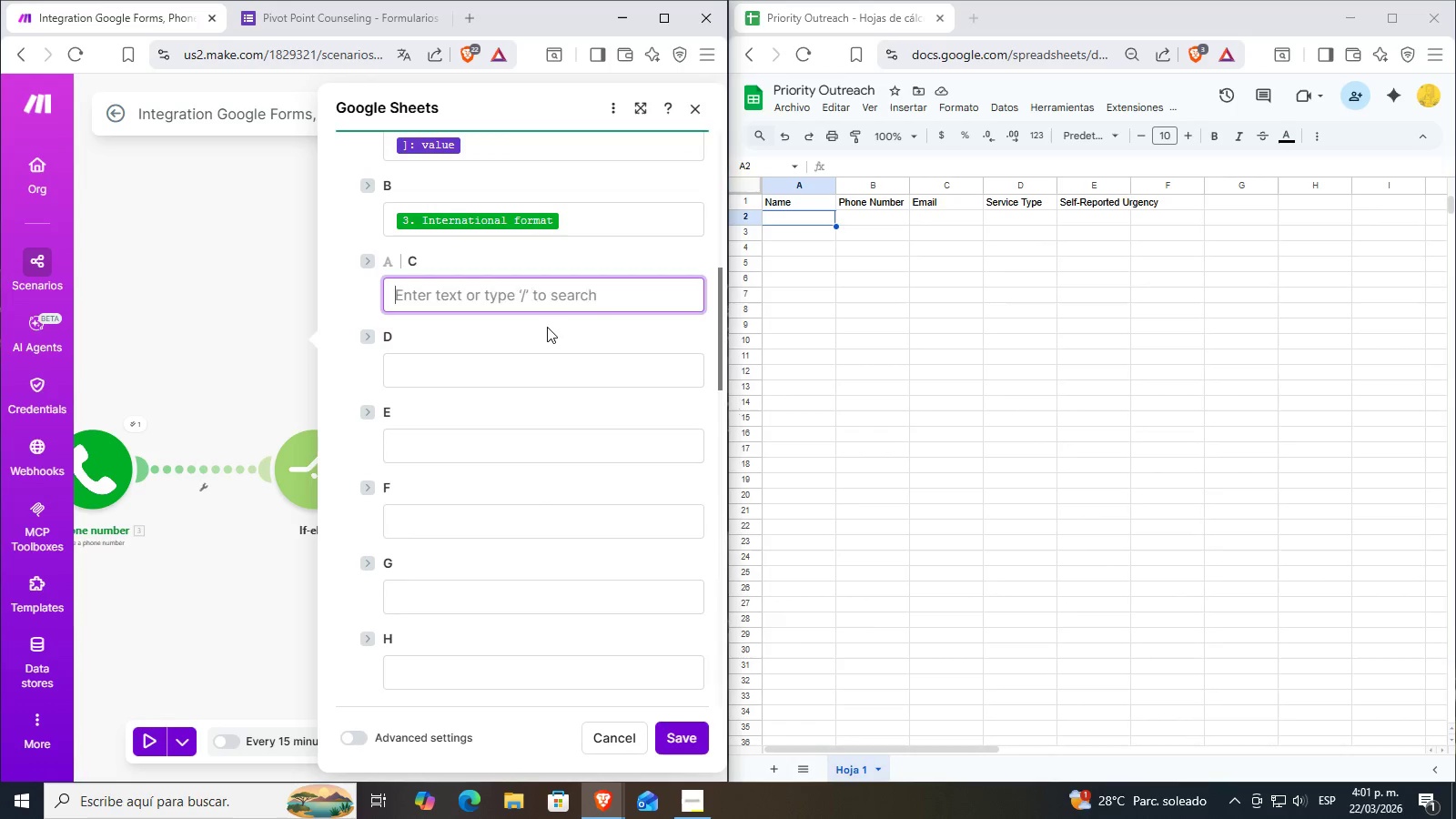 
double_click([554, 291])
 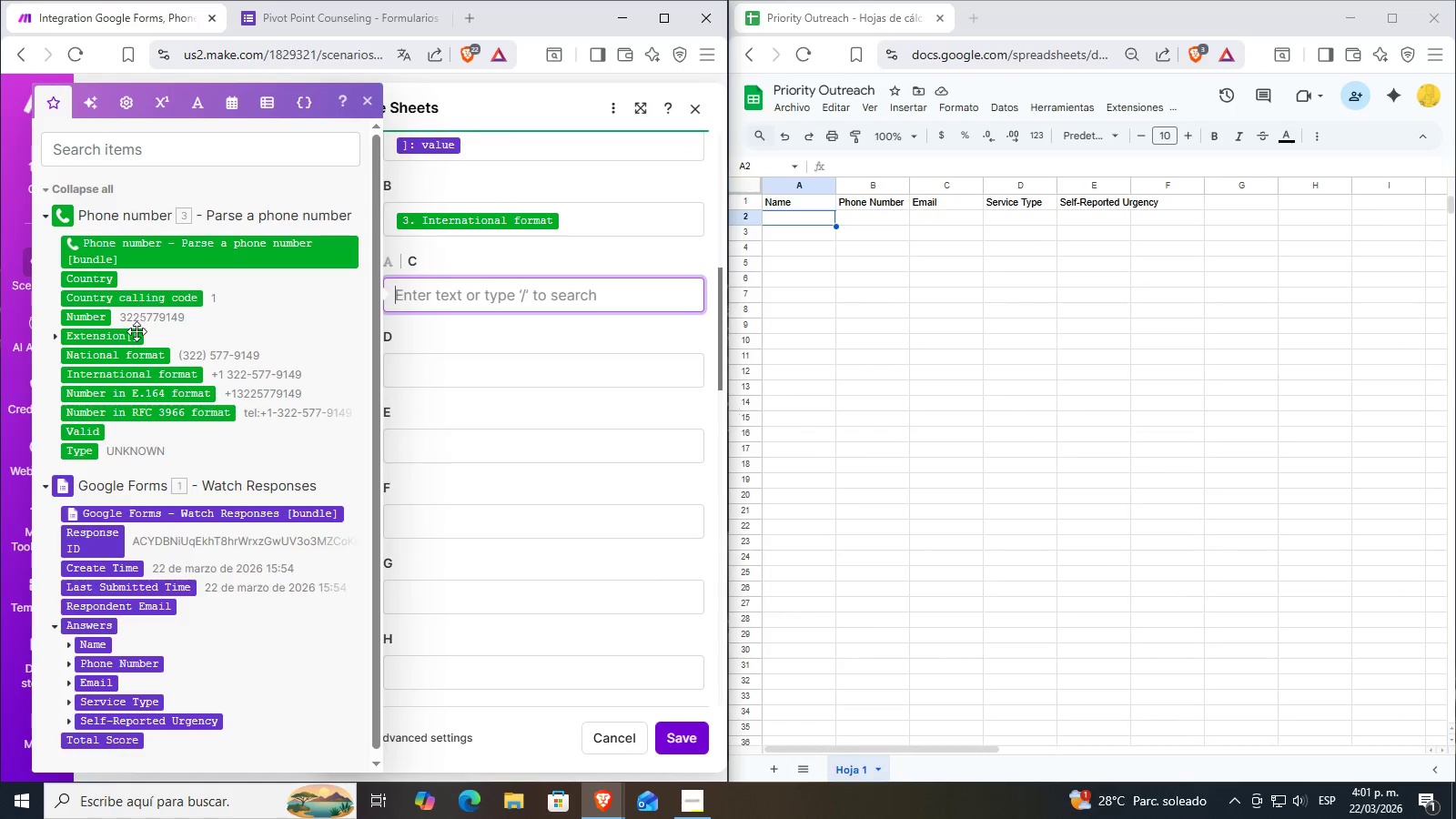 
scroll: coordinate [167, 579], scroll_direction: down, amount: 3.0
 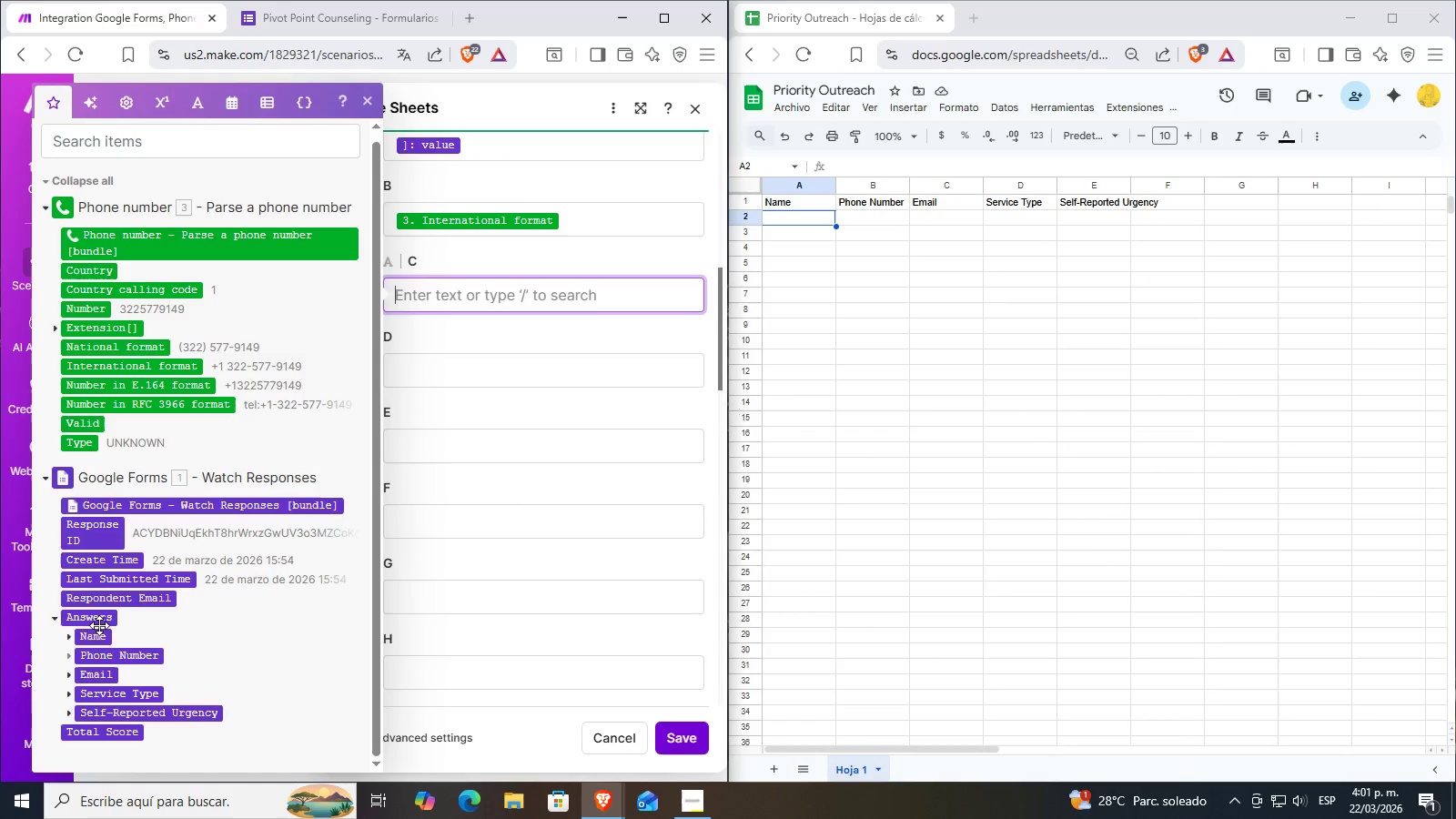 
left_click([951, 277])
 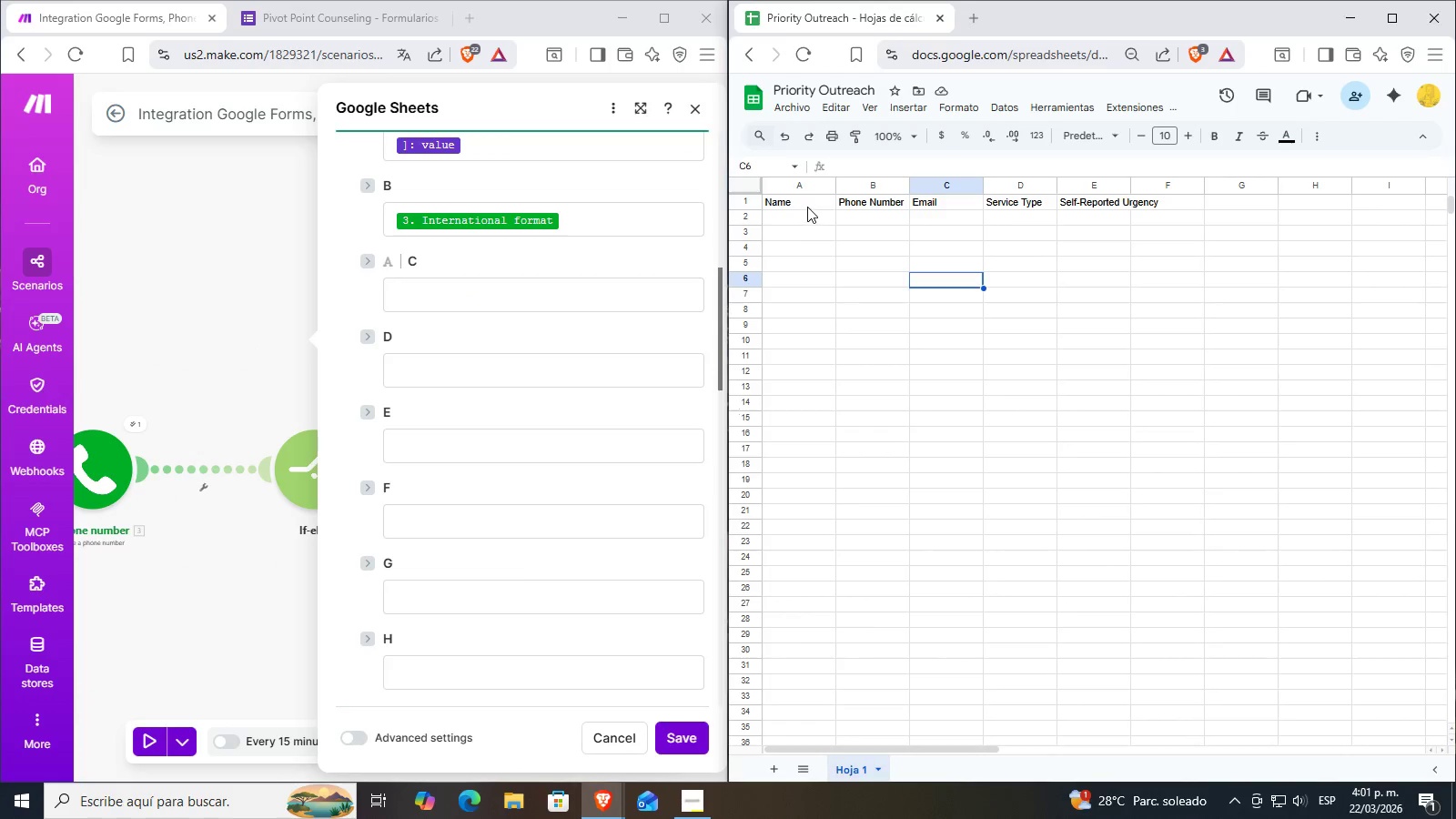 
left_click_drag(start_coordinate=[807, 207], to_coordinate=[1109, 204])
 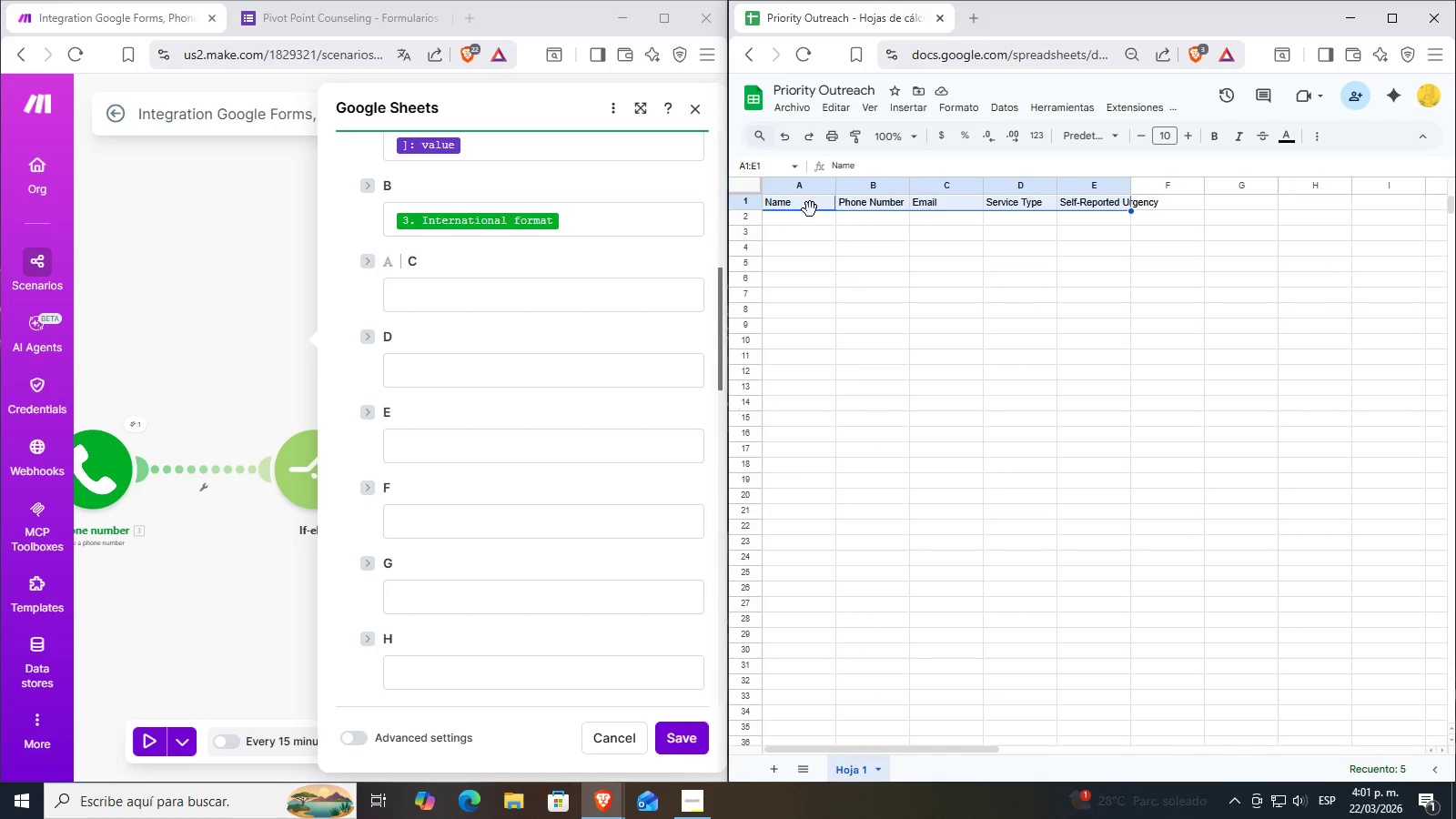 
left_click_drag(start_coordinate=[810, 209], to_coordinate=[890, 204])
 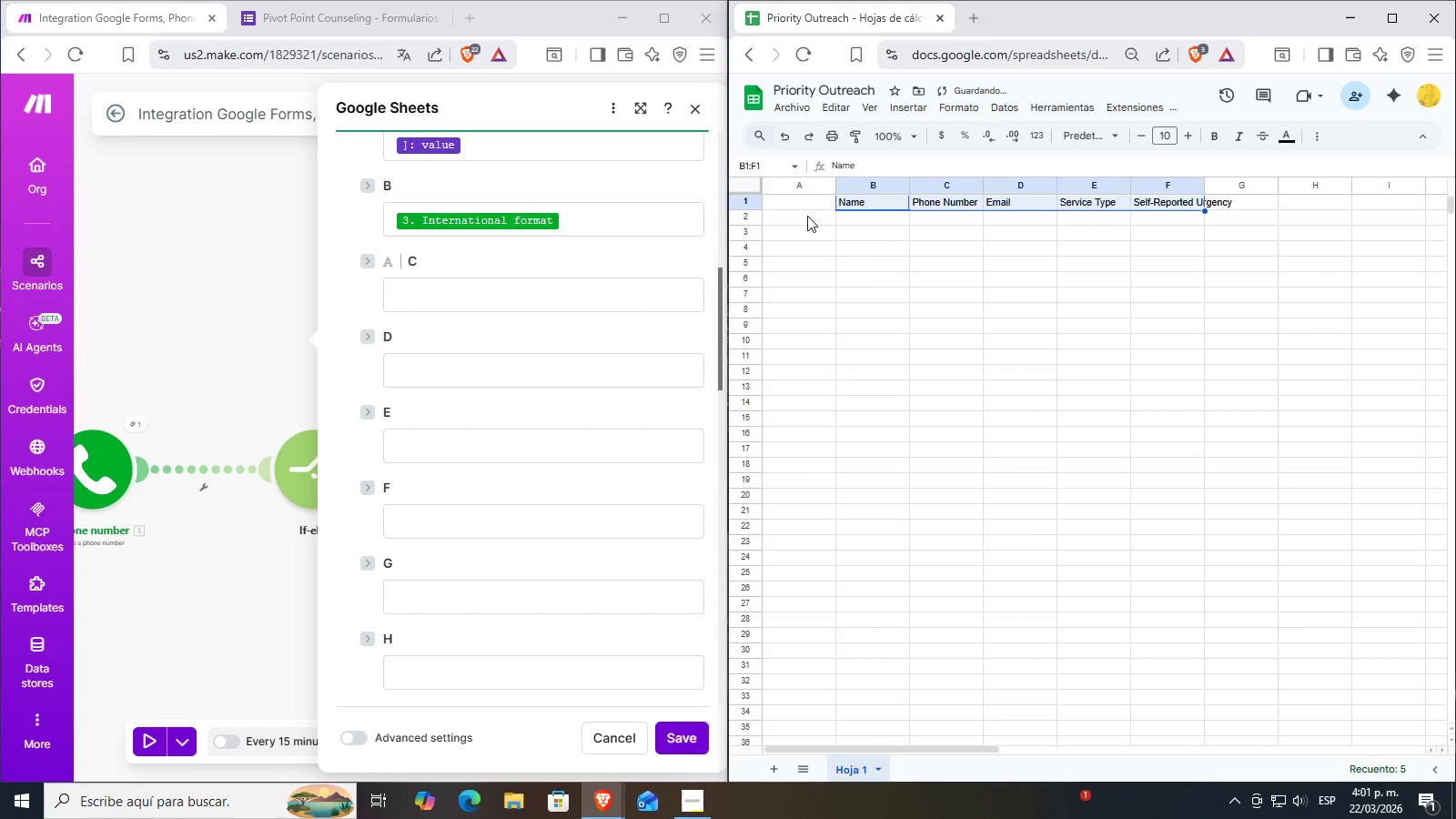 
left_click([781, 197])
 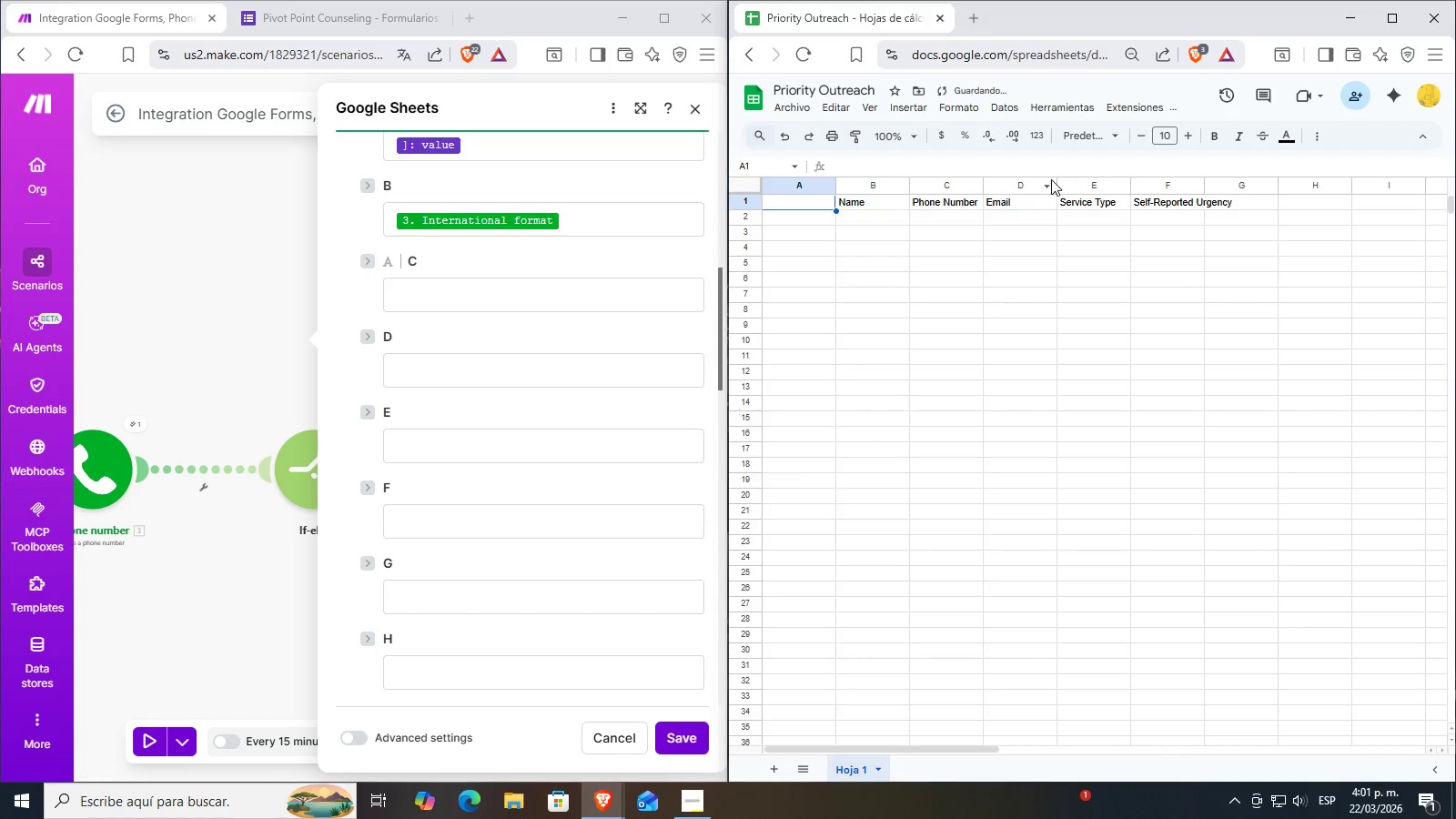 
type(Timestamp)
 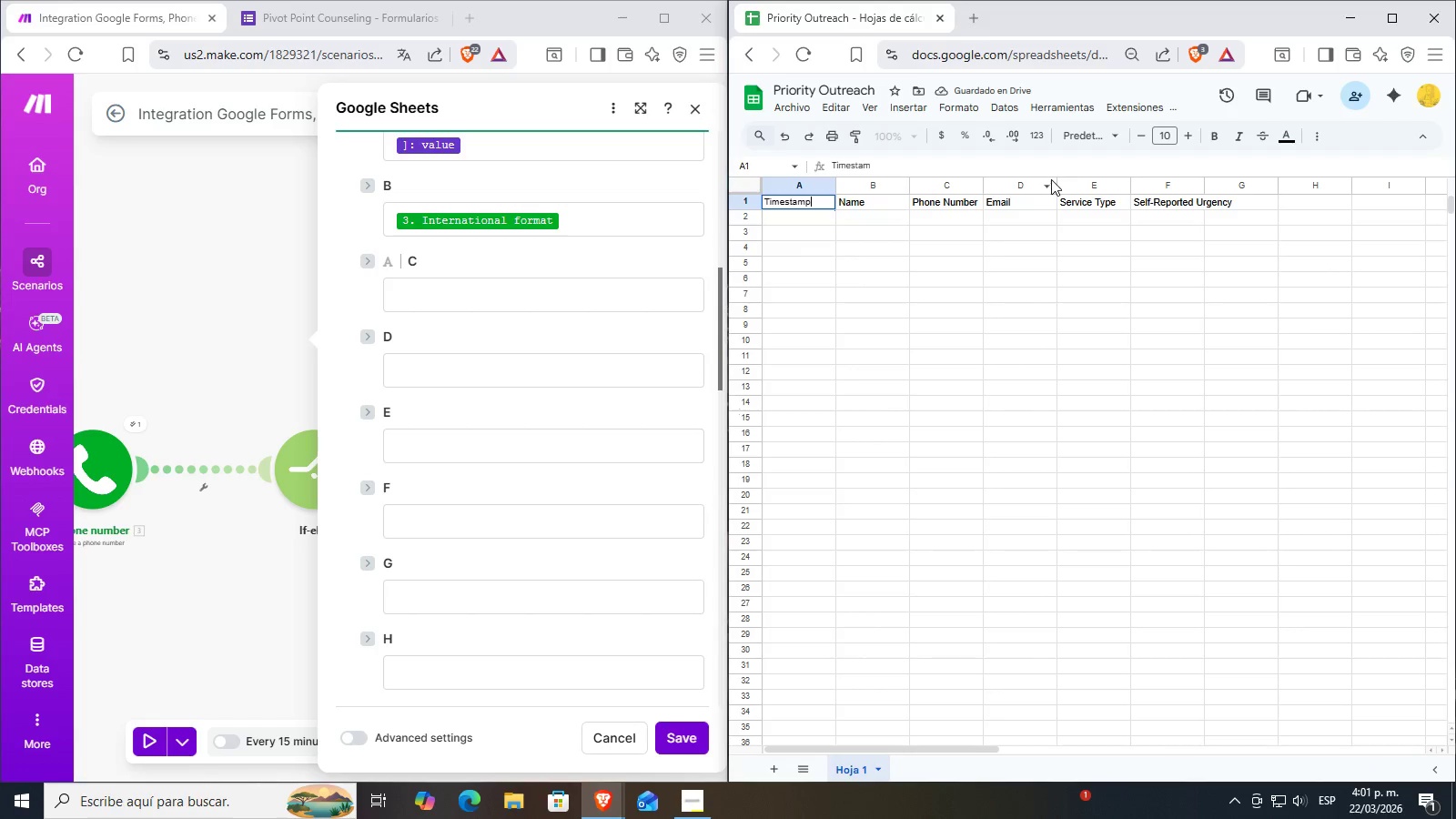 
key(Enter)
 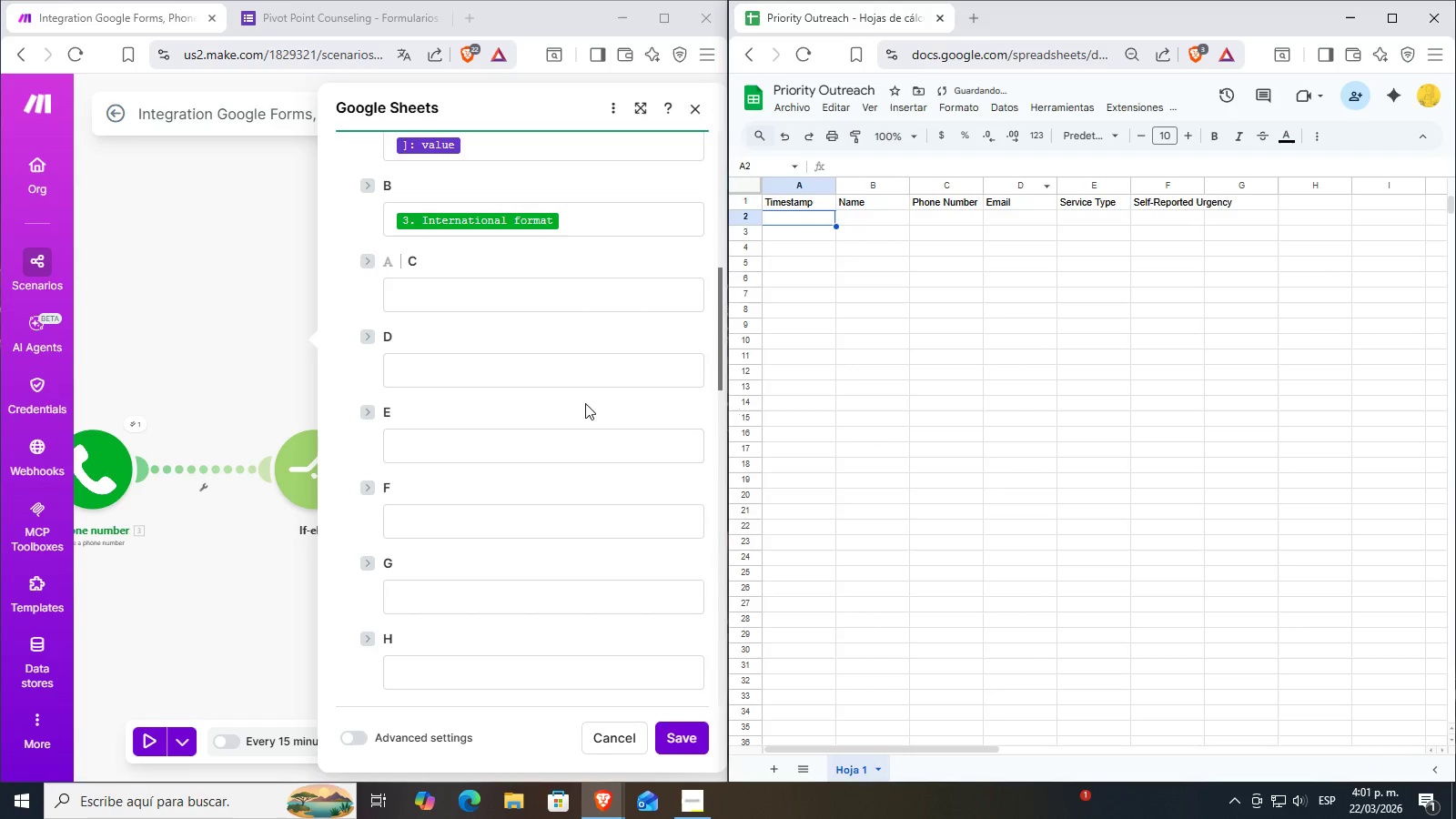 
scroll: coordinate [559, 399], scroll_direction: up, amount: 4.0
 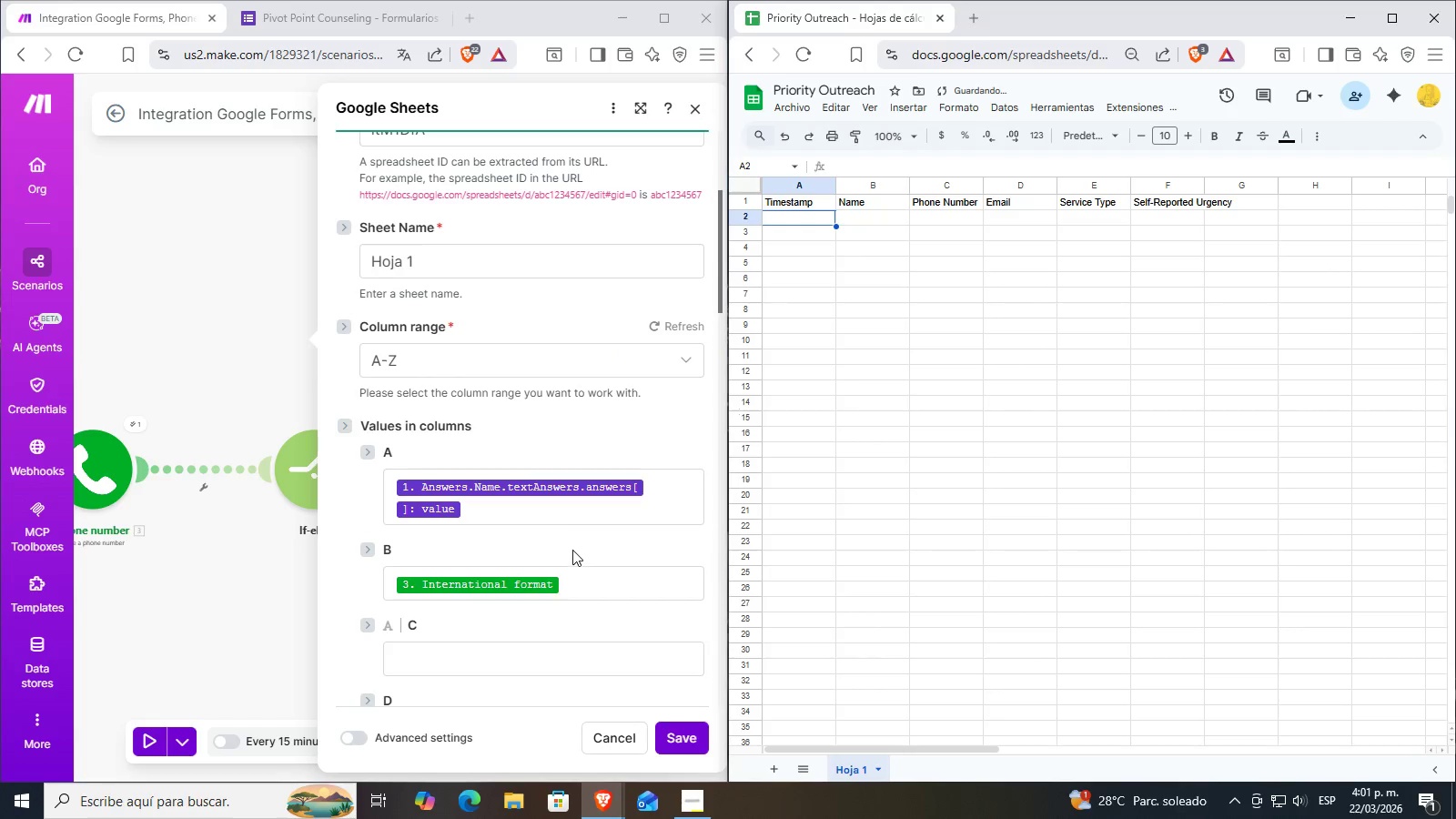 
left_click_drag(start_coordinate=[551, 506], to_coordinate=[527, 511])
 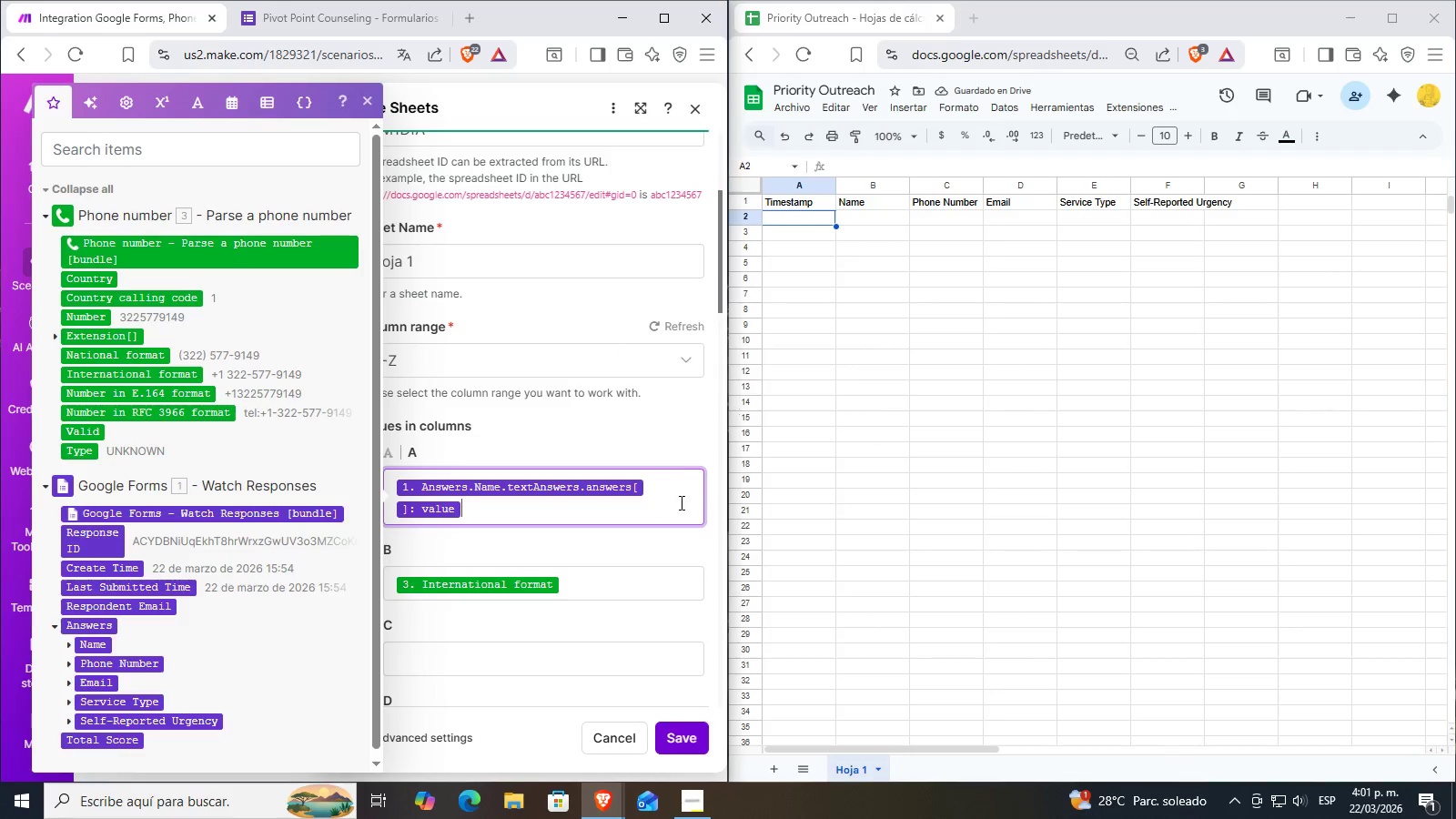 
left_click_drag(start_coordinate=[614, 521], to_coordinate=[346, 481])
 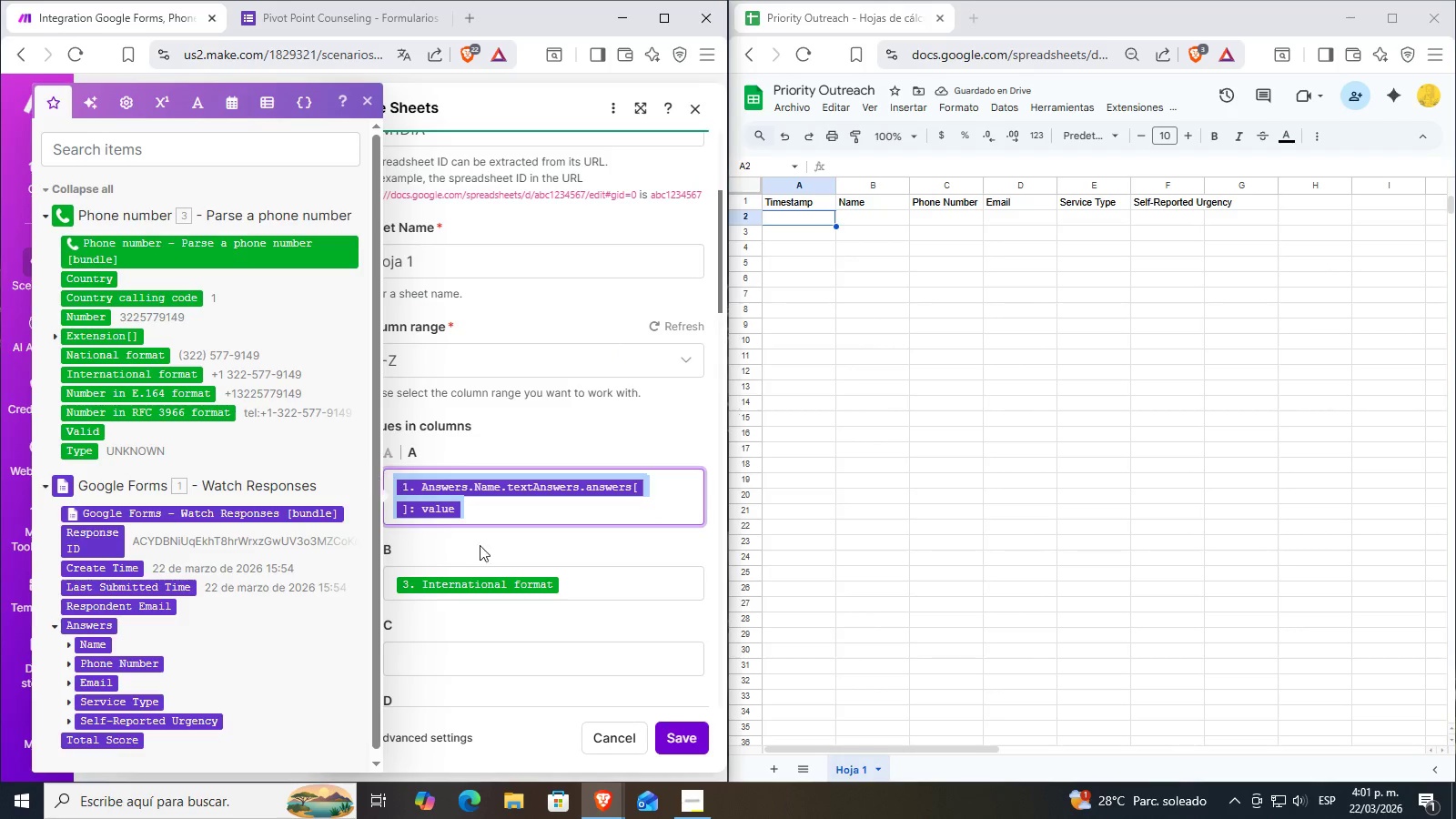 
hold_key(key=ControlLeft, duration=0.52)
 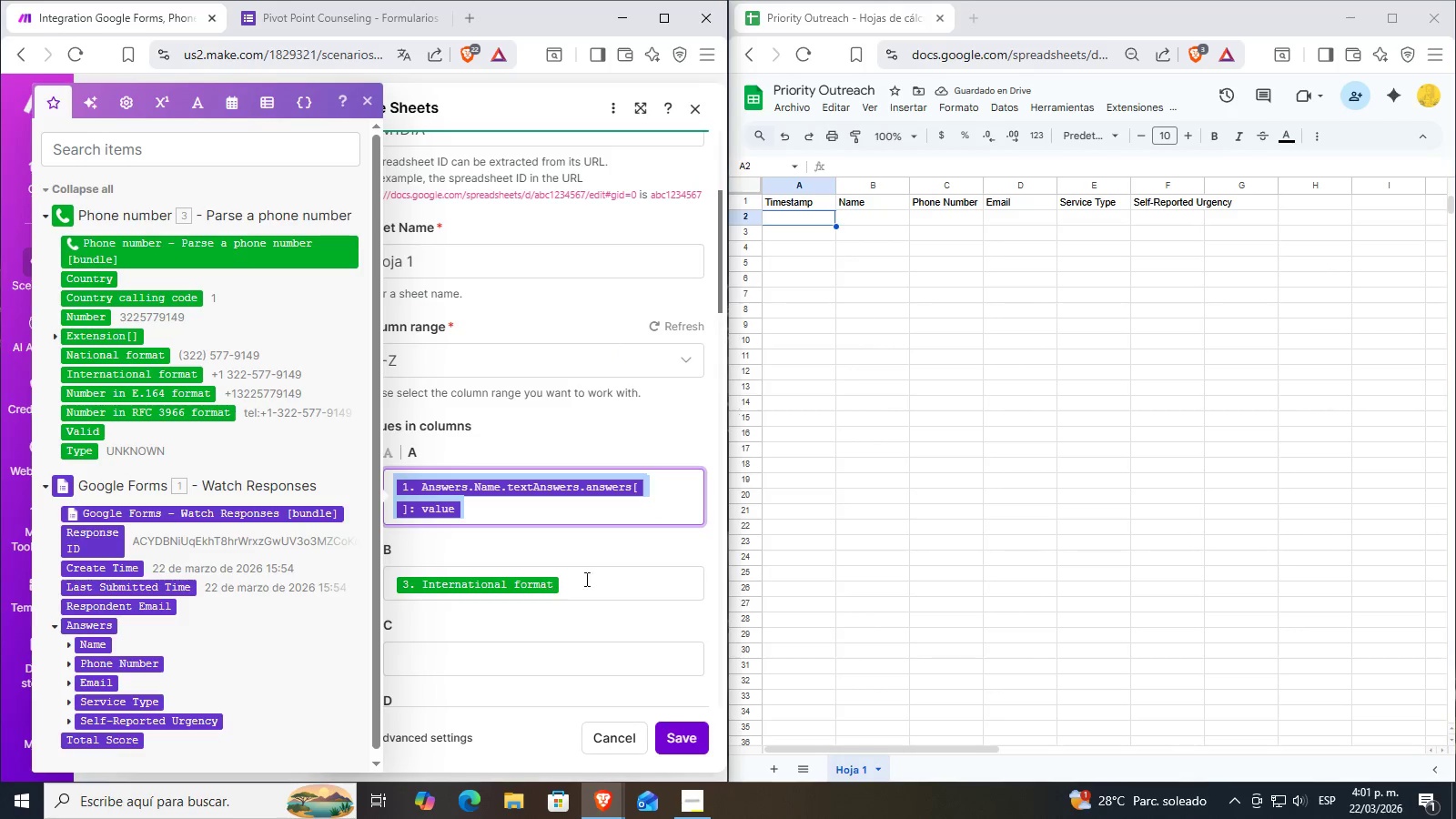 
left_click_drag(start_coordinate=[601, 574], to_coordinate=[330, 580])
 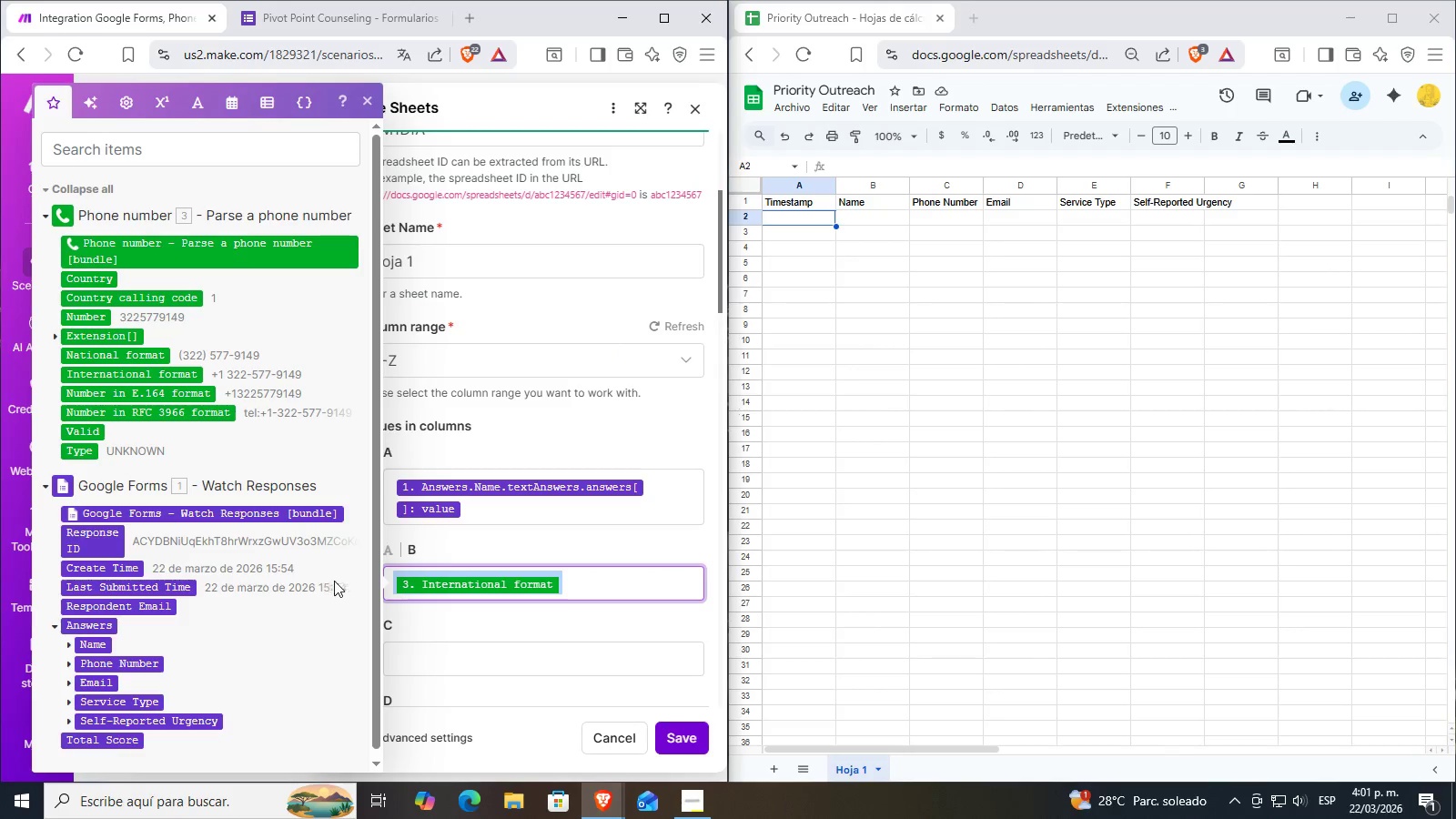 
key(Control+ControlLeft)
 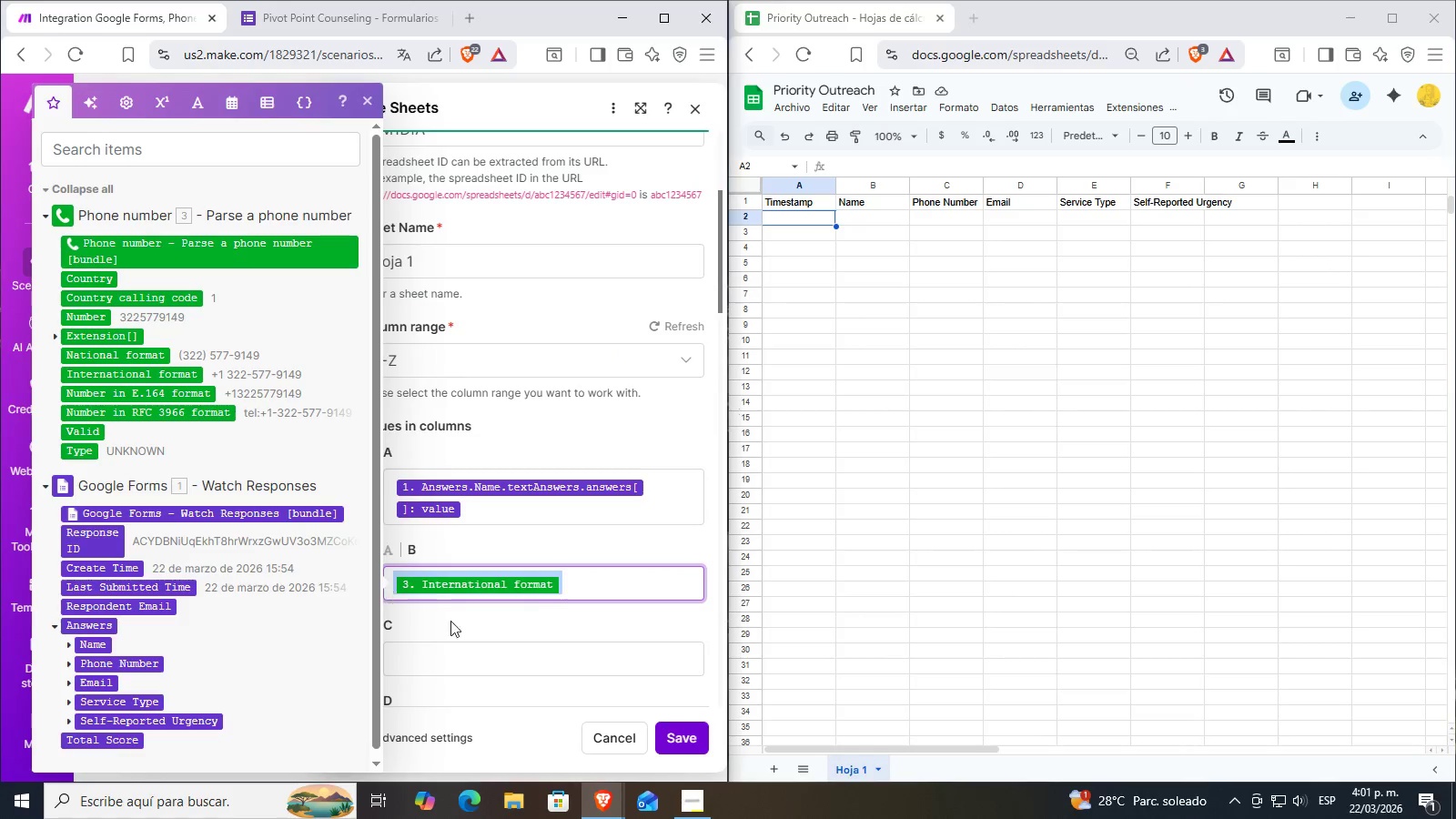 
key(Control+X)
 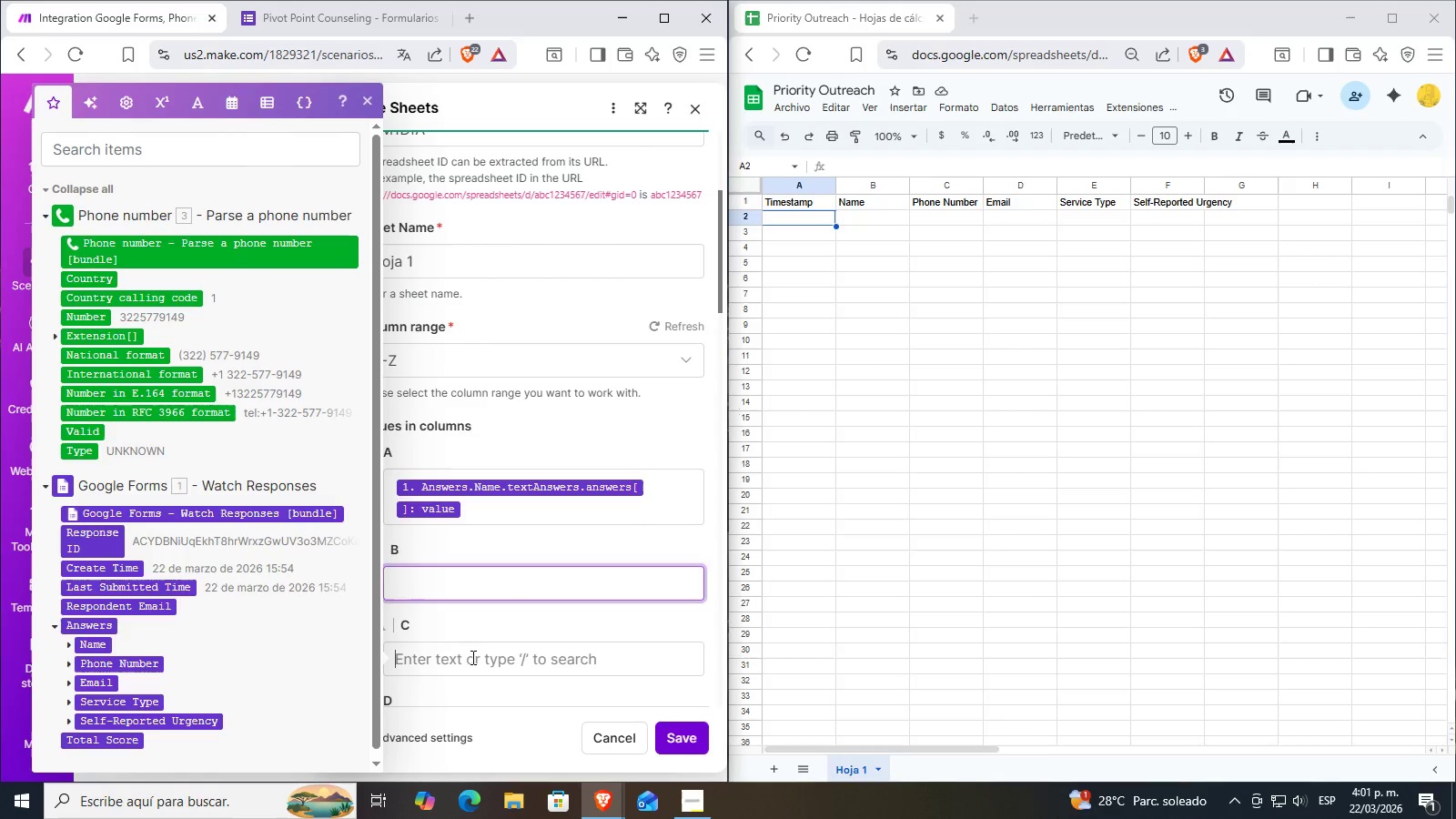 
key(Control+ControlLeft)
 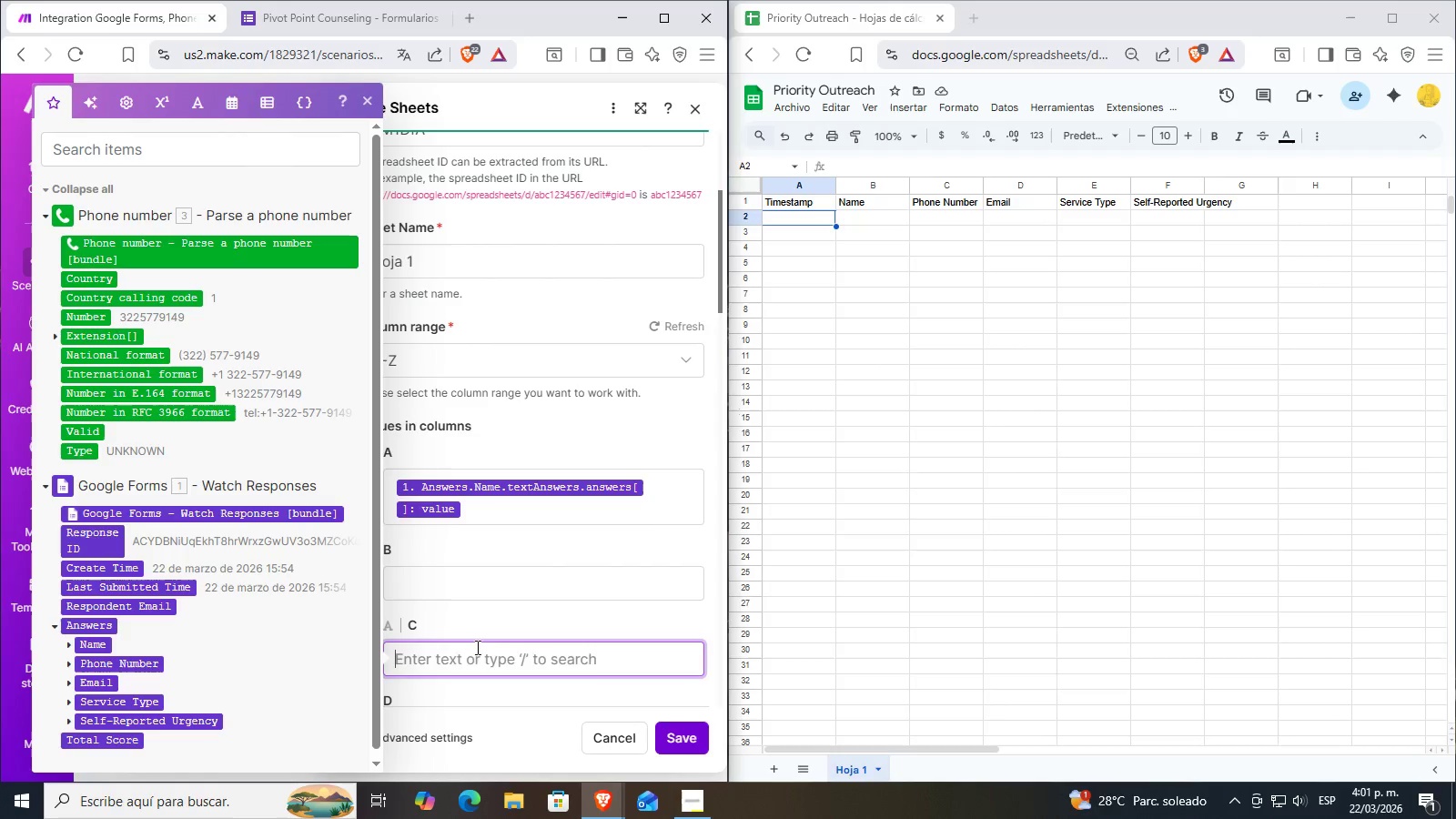 
key(Control+V)
 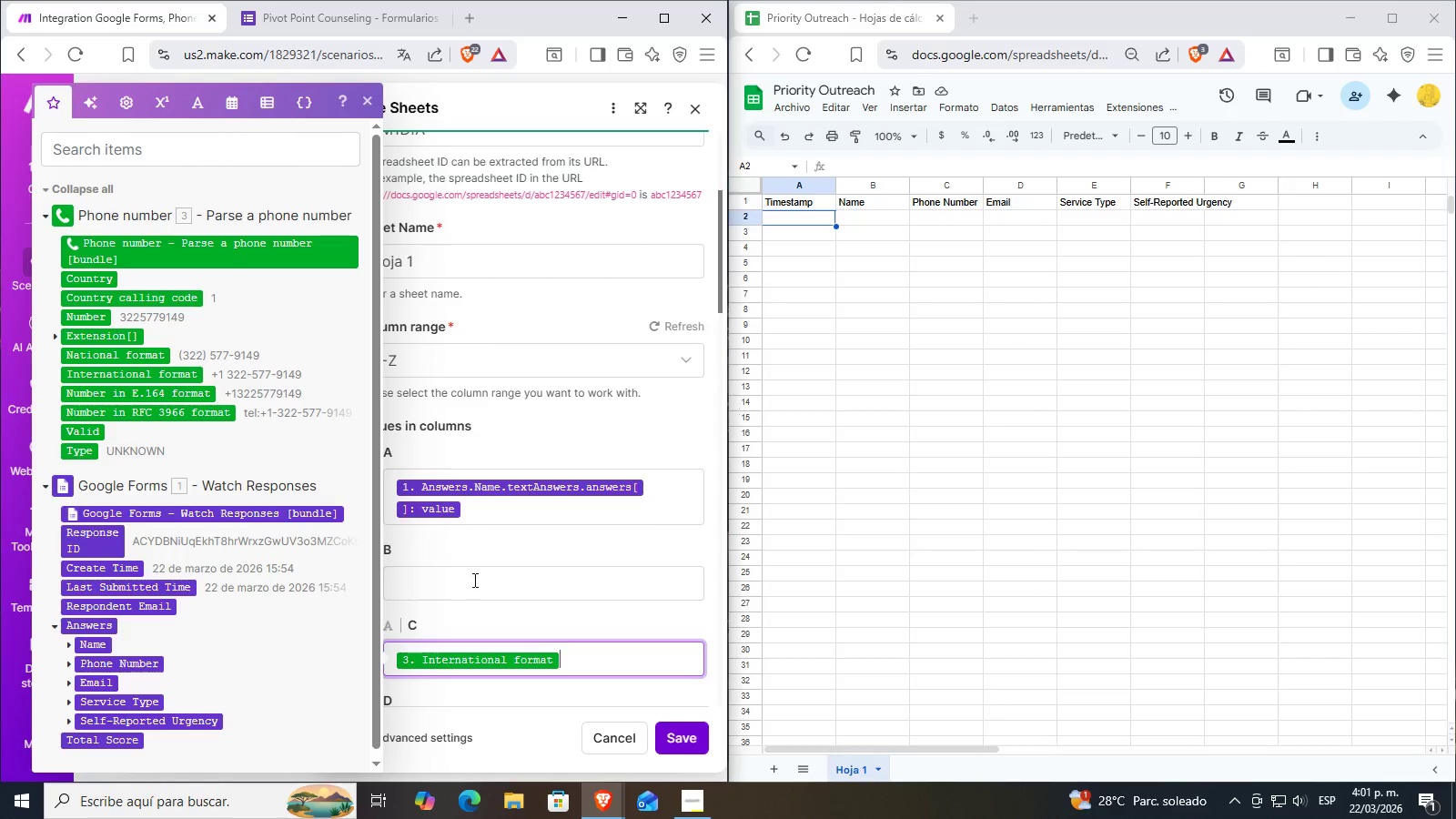 
left_click([470, 578])
 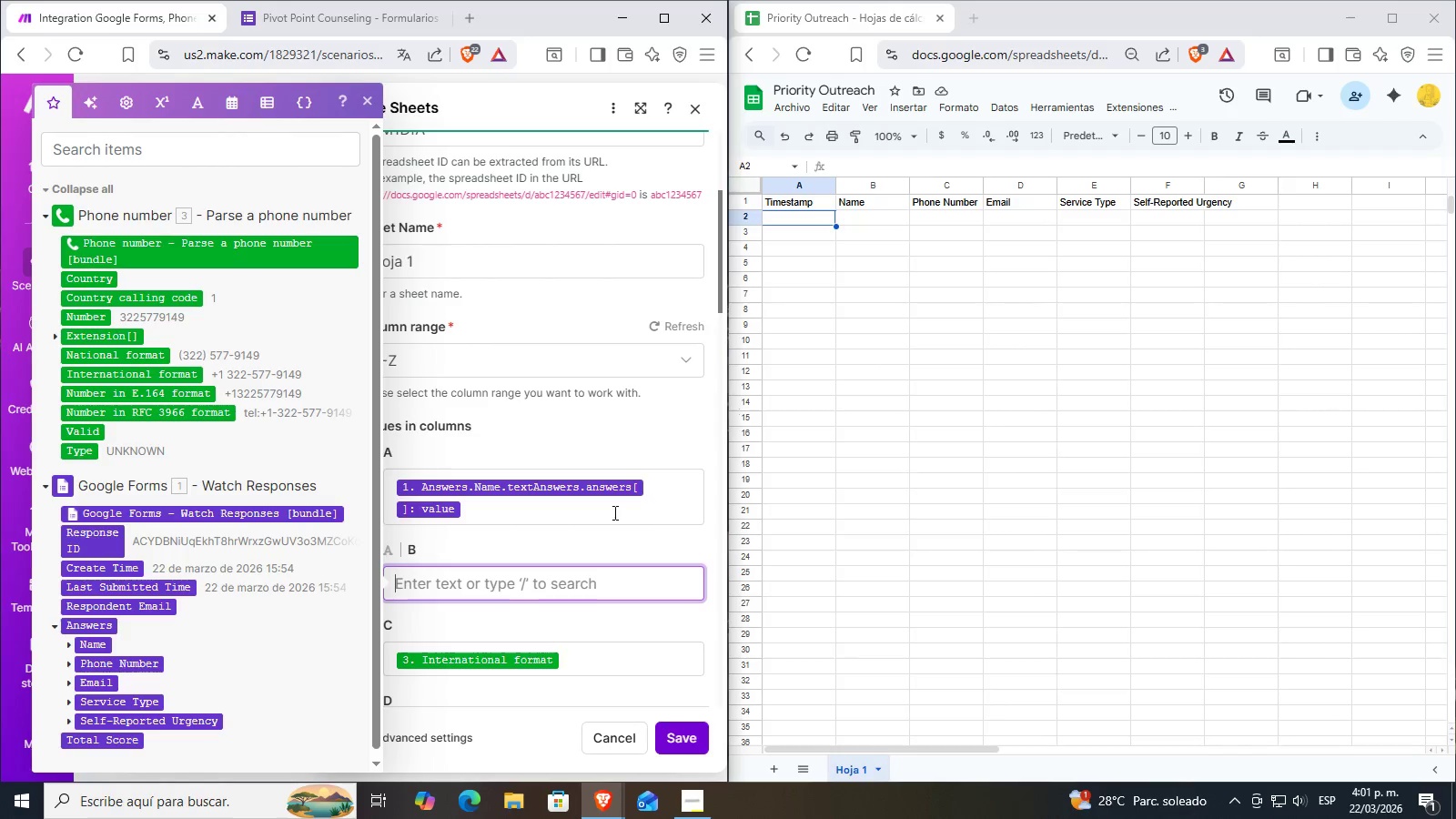 
left_click_drag(start_coordinate=[564, 518], to_coordinate=[326, 470])
 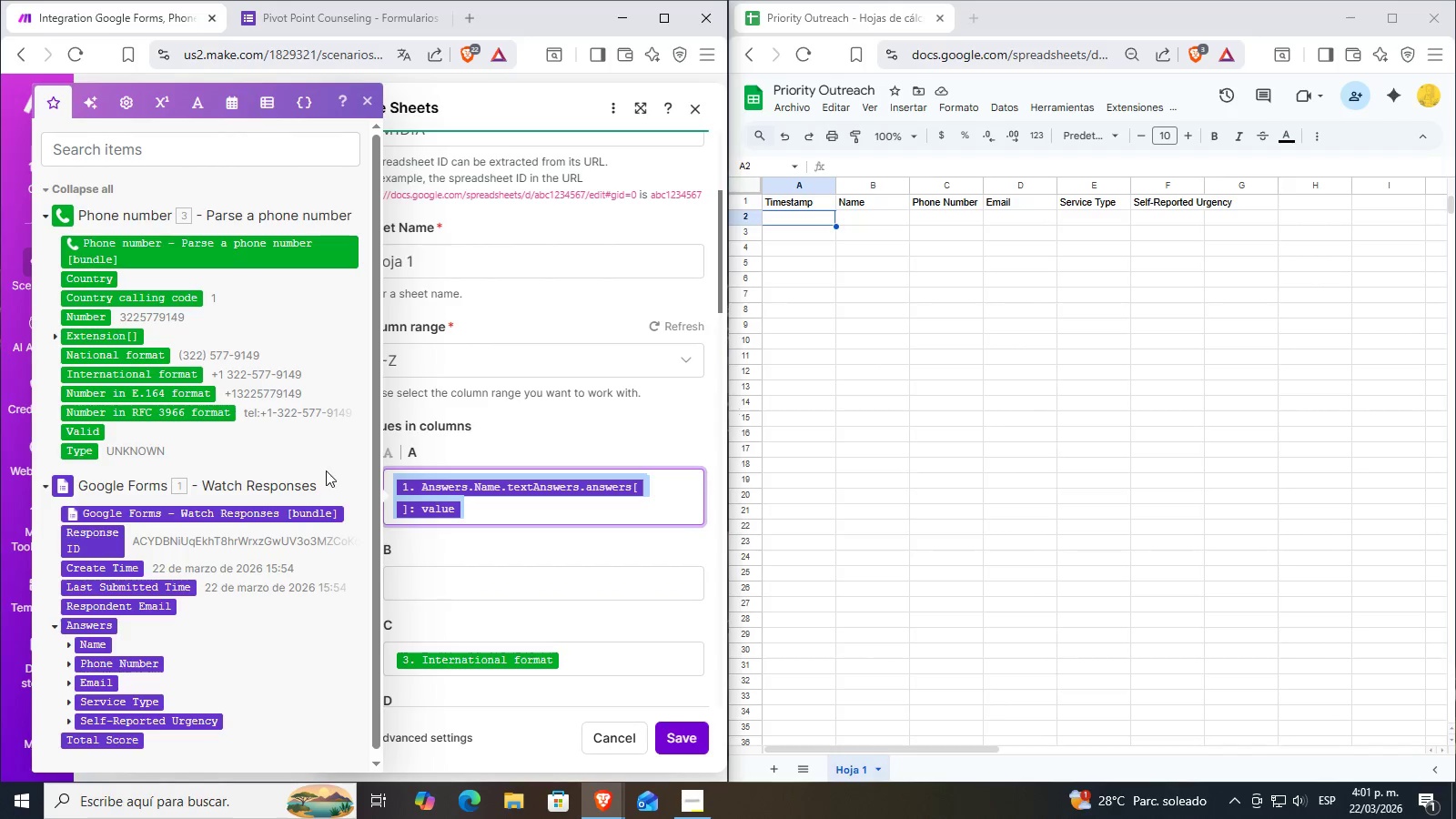 
key(Control+ControlLeft)
 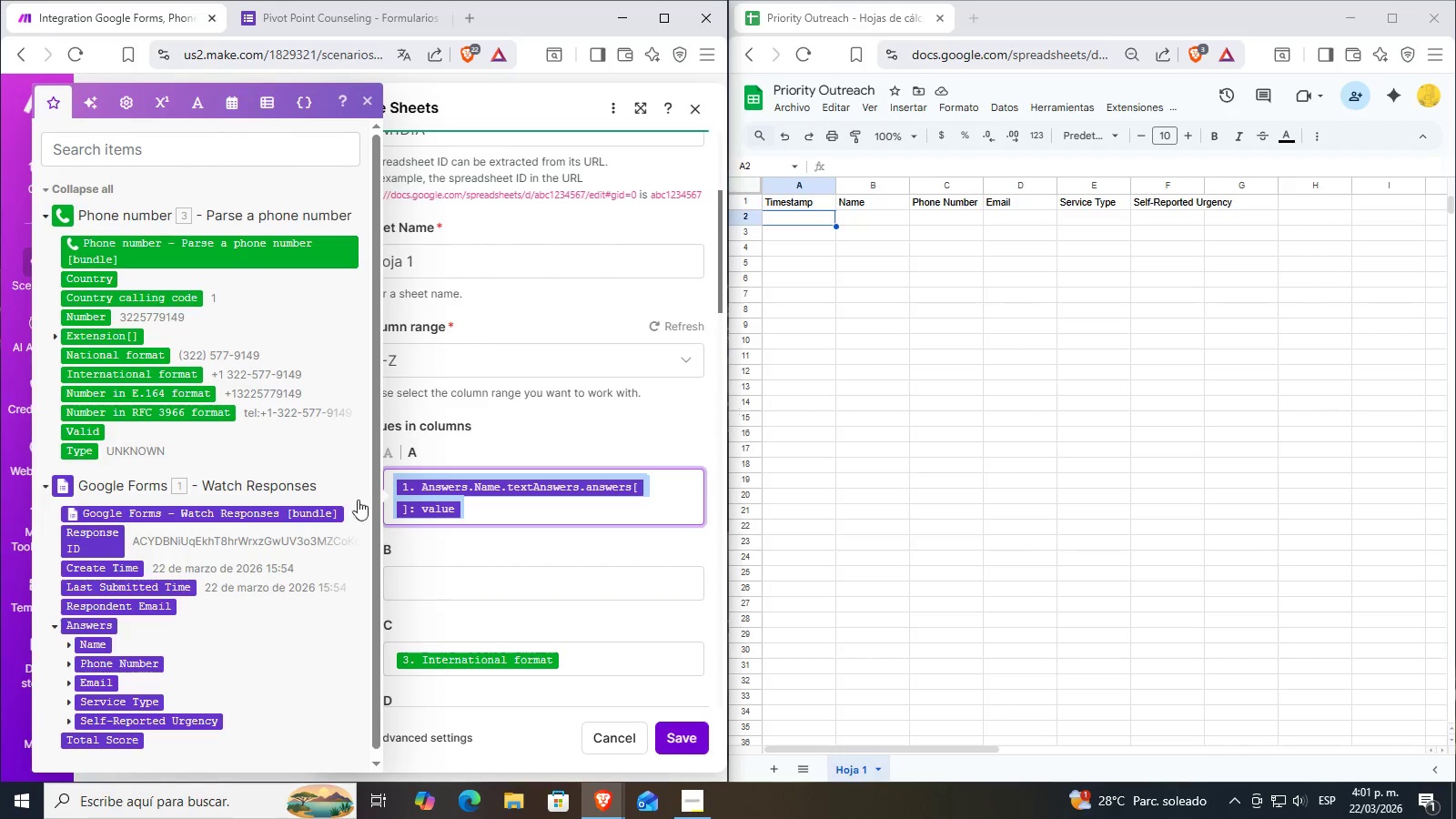 
key(Control+X)
 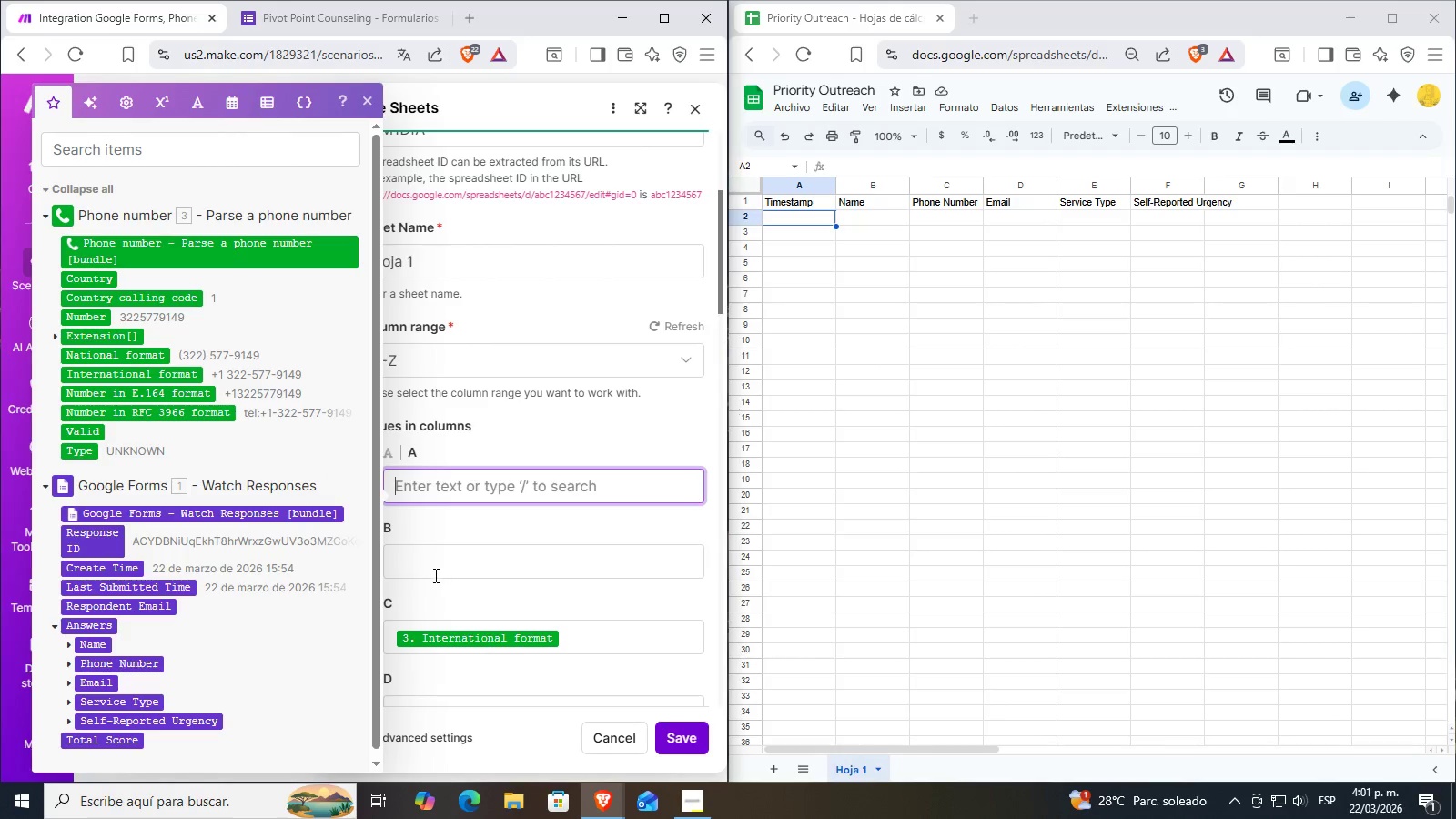 
key(Control+ControlLeft)
 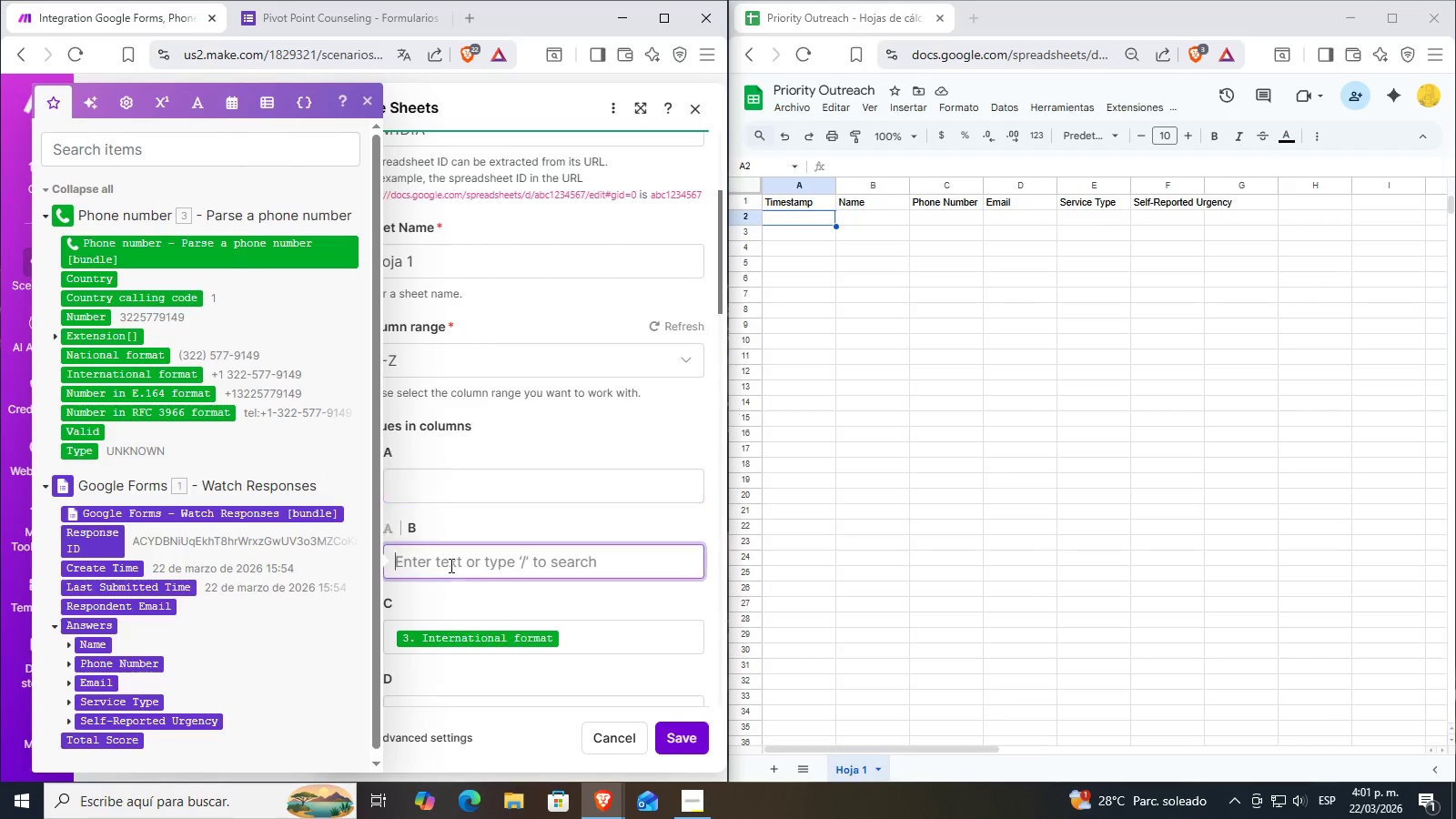 
key(Control+C)
 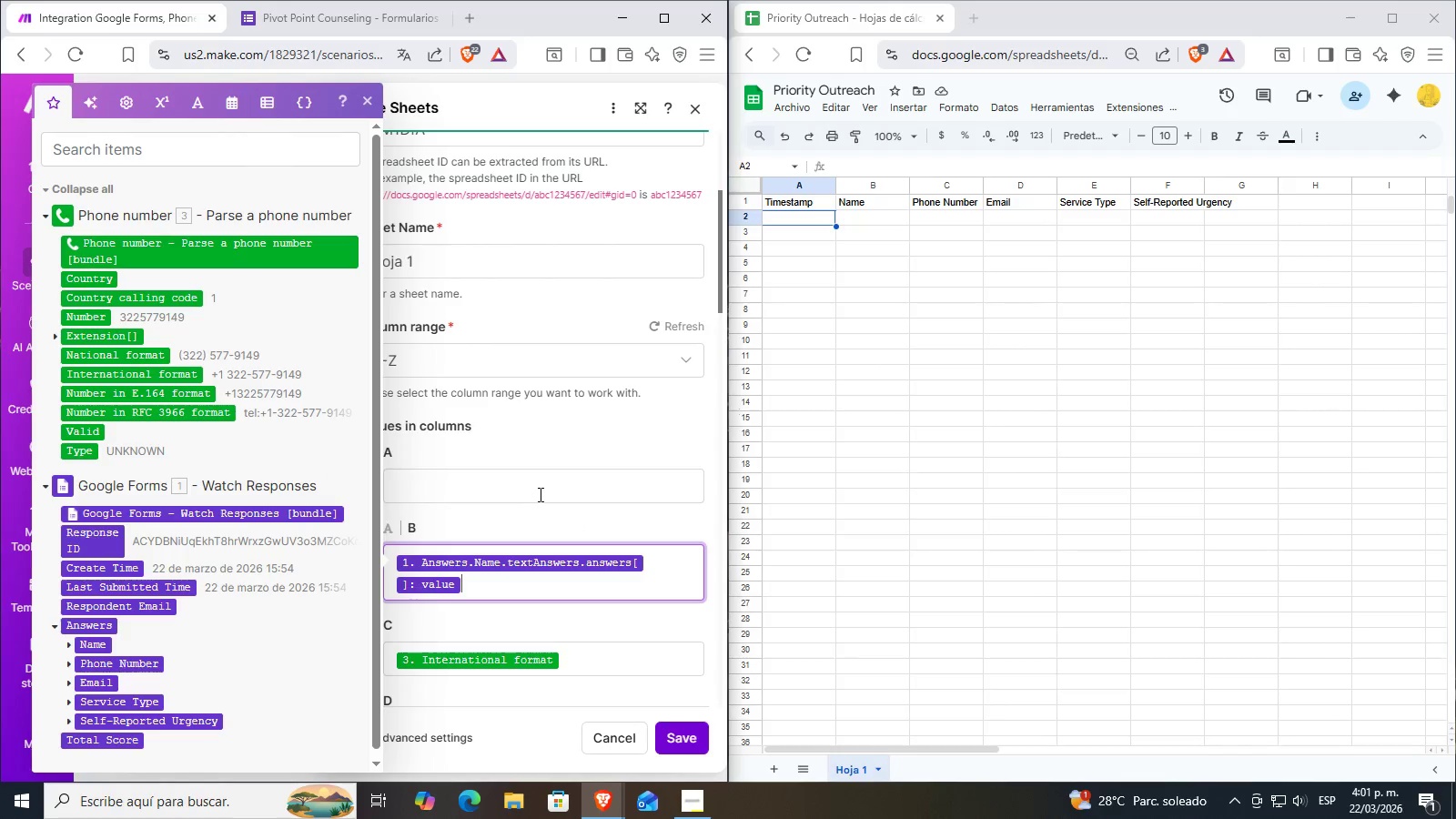 
key(Control+V)
 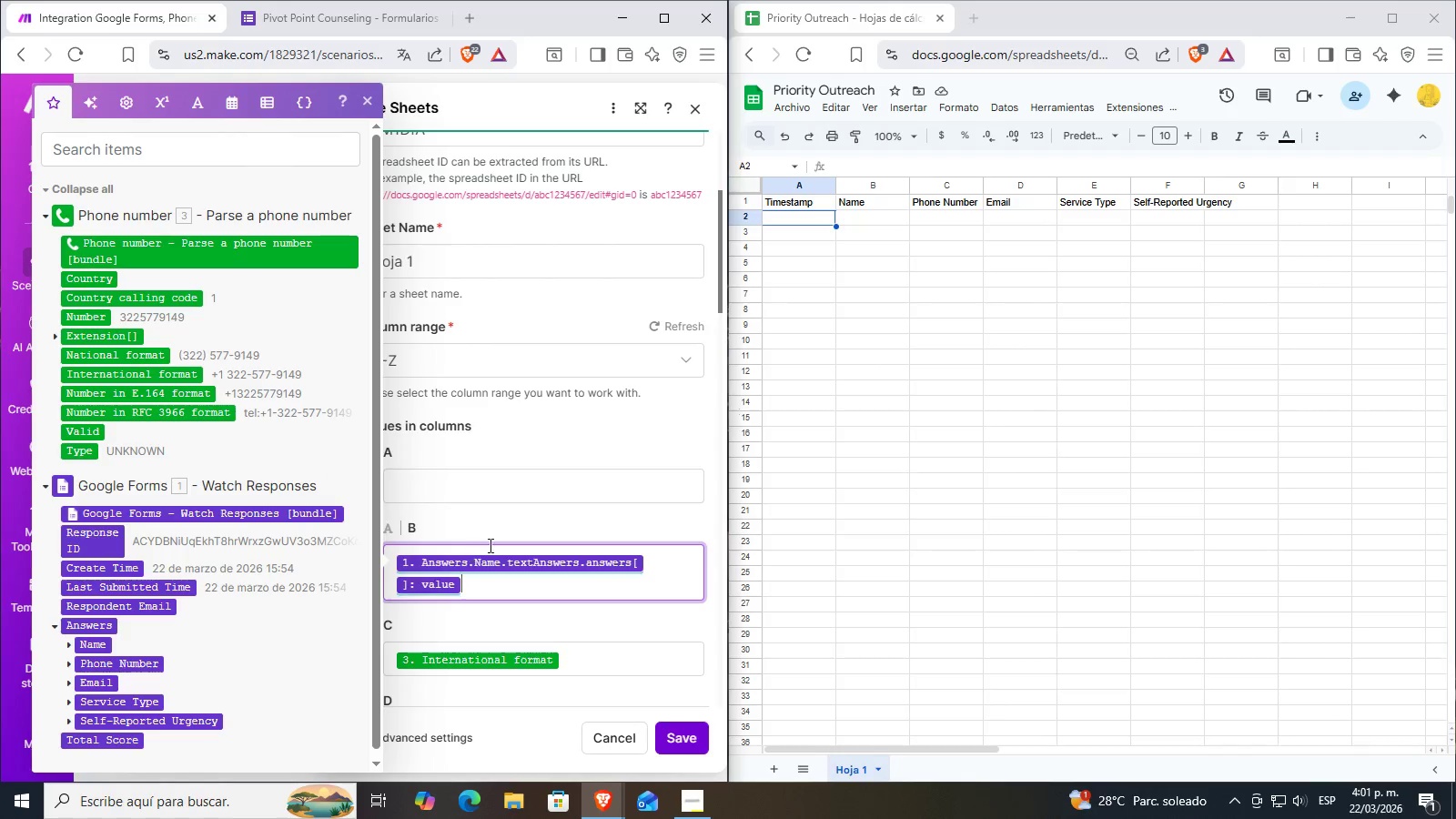 
left_click([426, 499])
 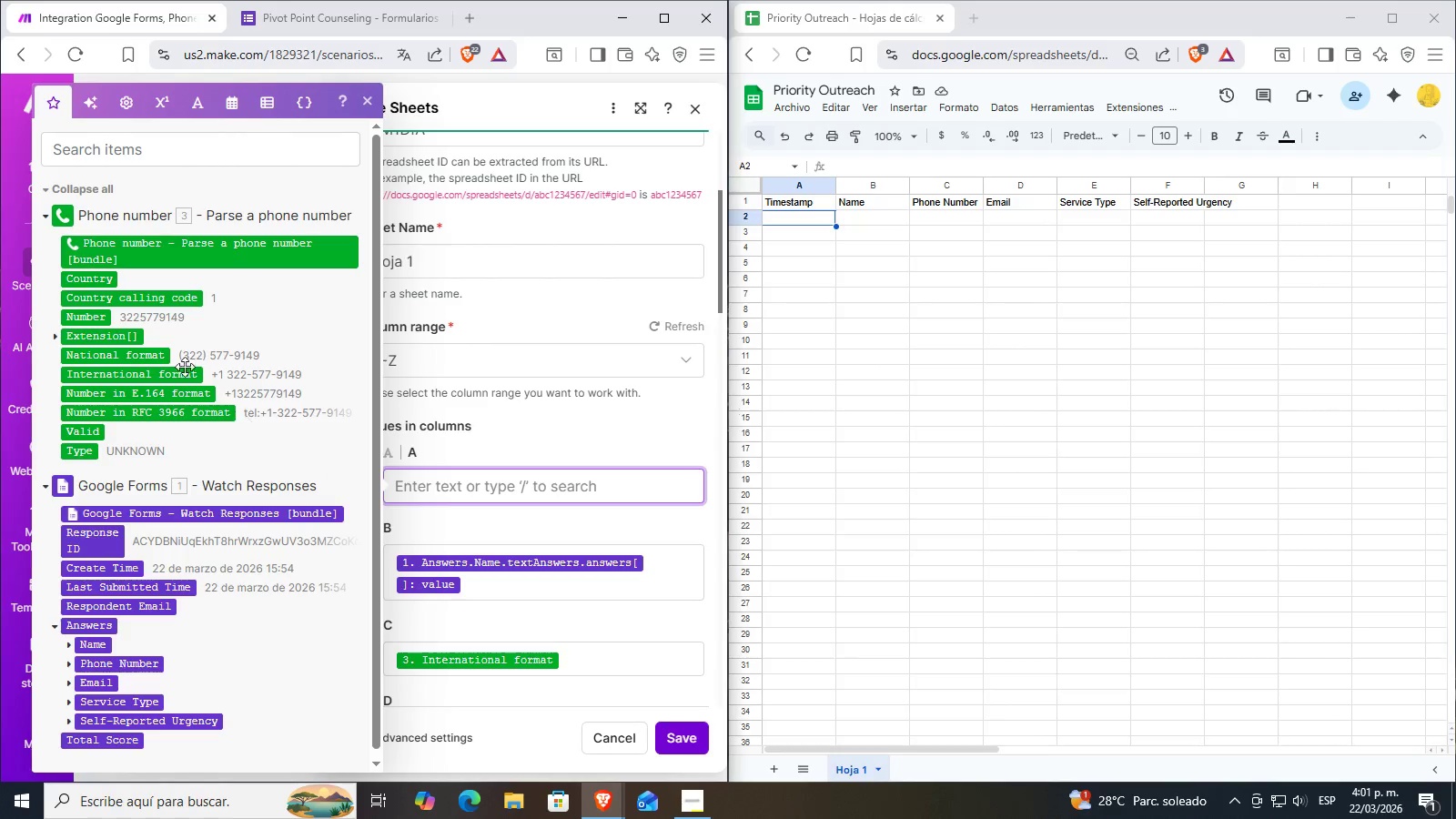 
scroll: coordinate [159, 360], scroll_direction: up, amount: 2.0
 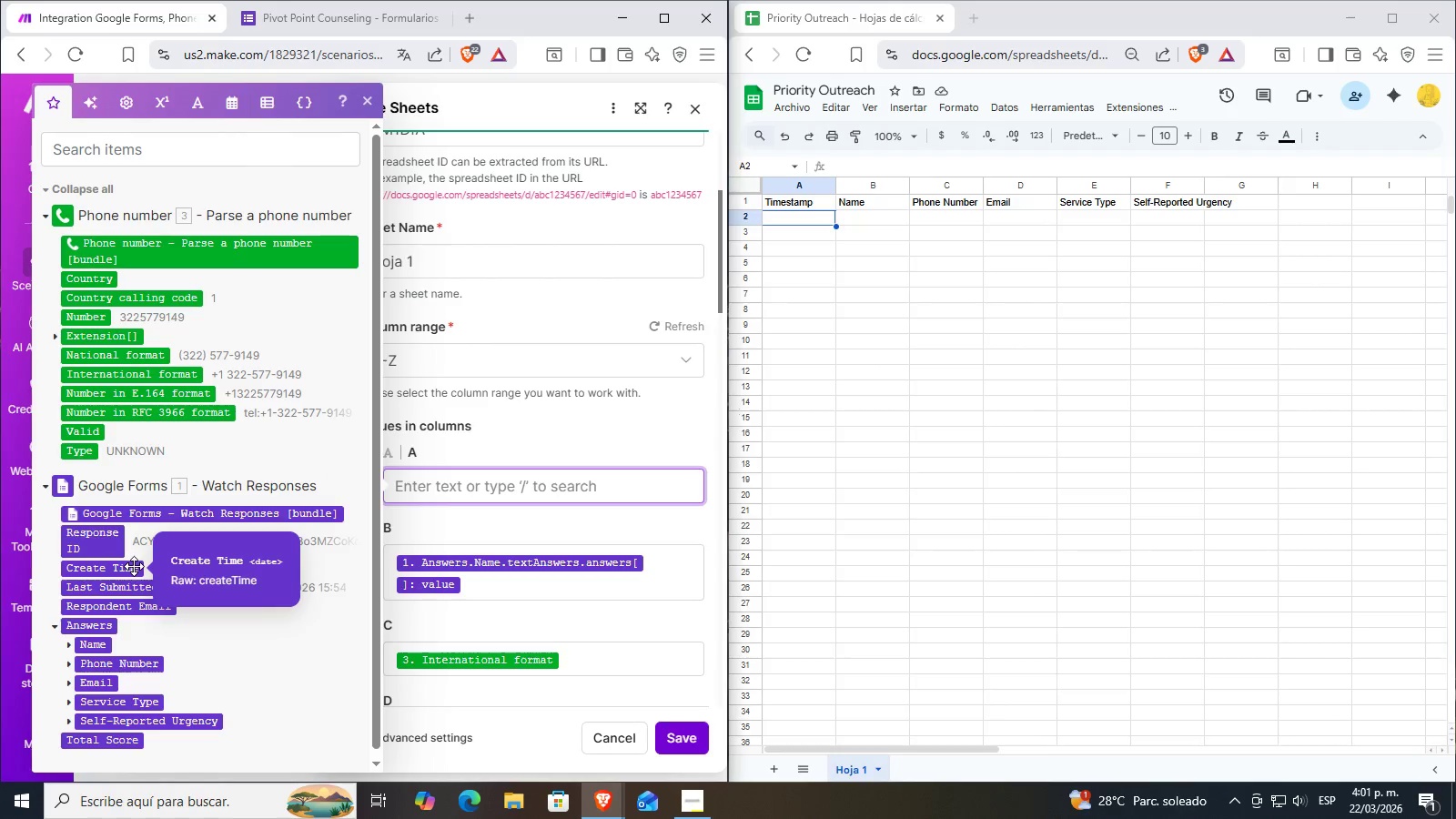 
left_click([136, 569])
 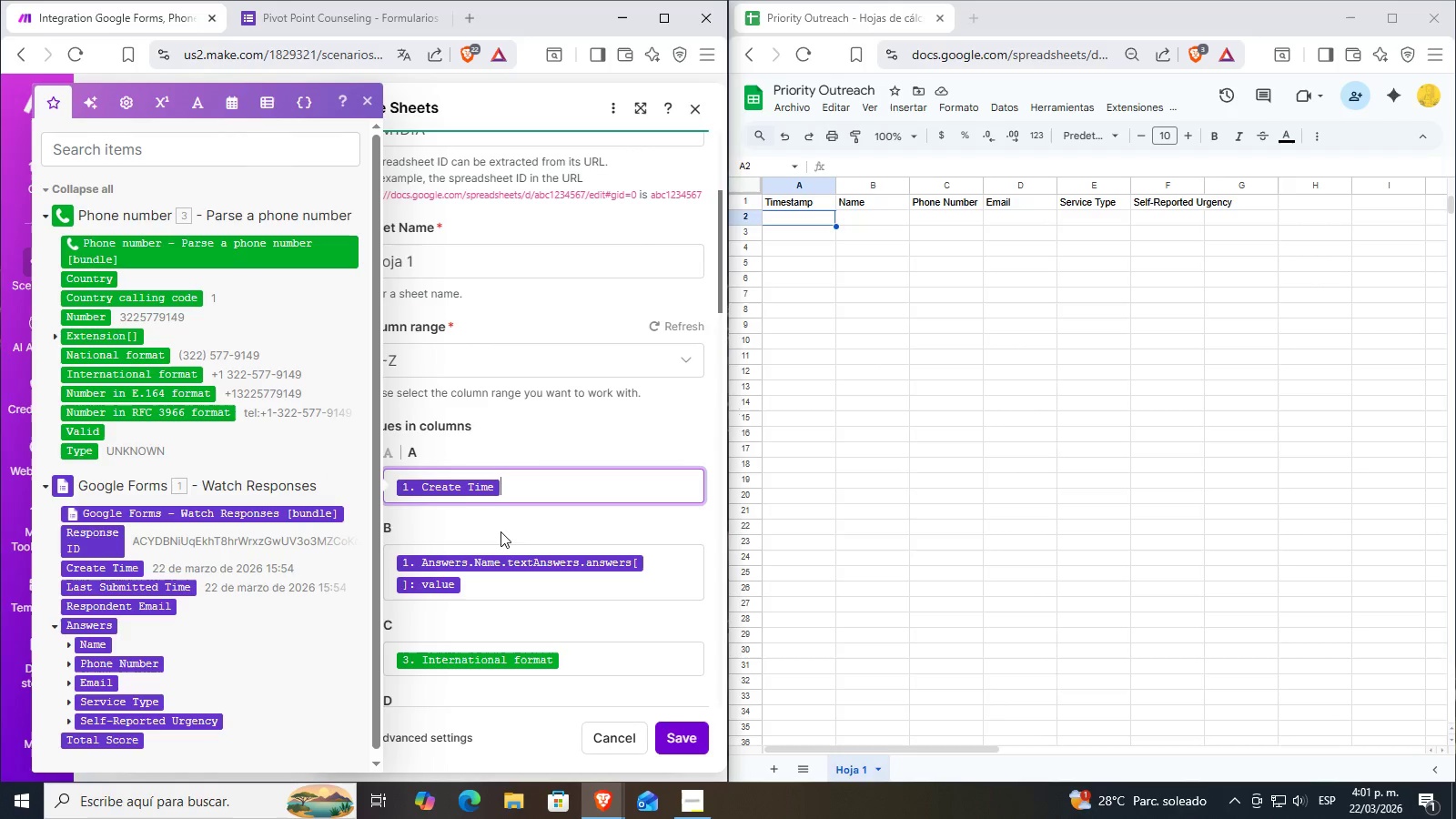 
scroll: coordinate [279, 603], scroll_direction: down, amount: 3.0
 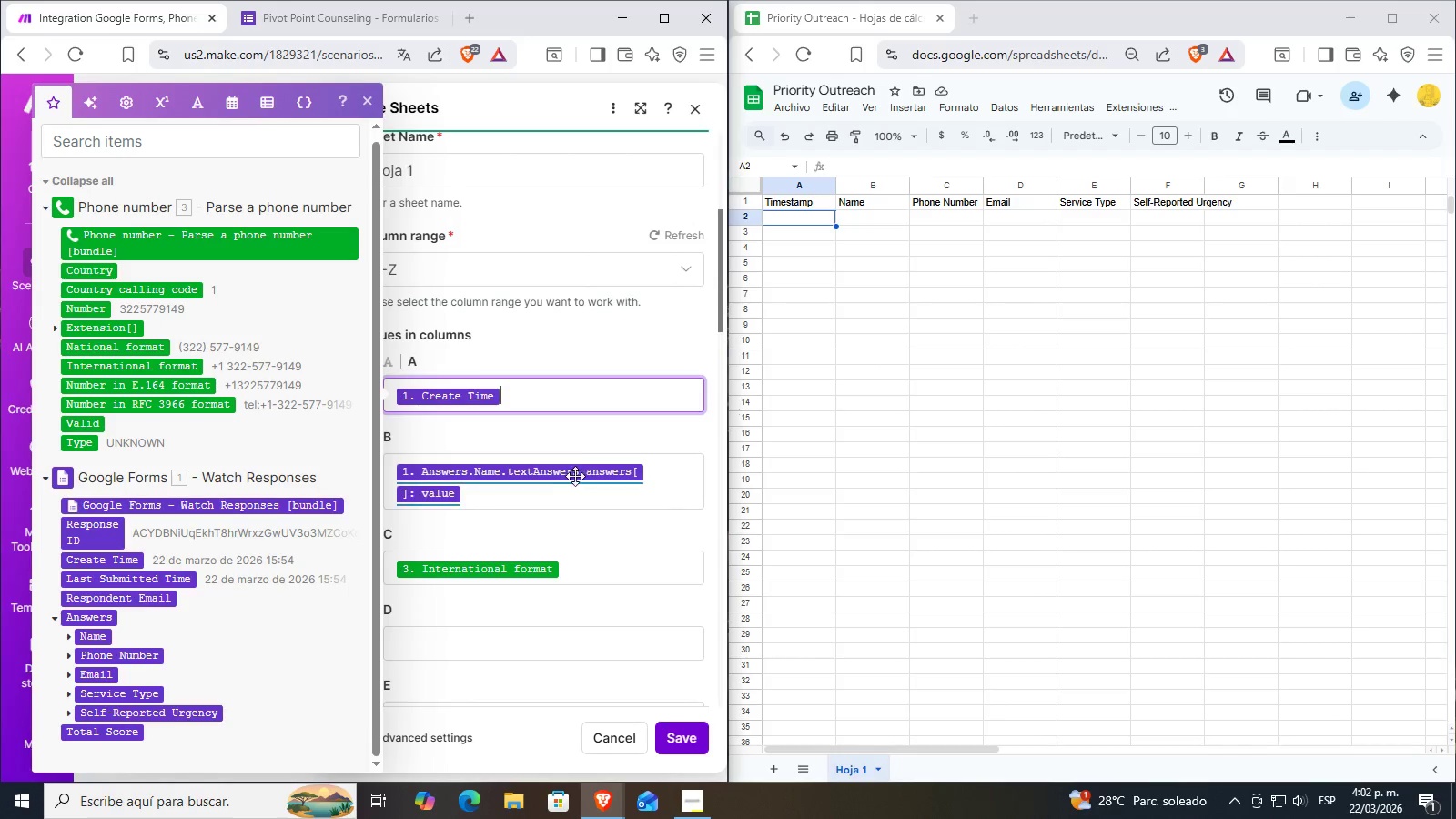 
left_click([545, 525])
 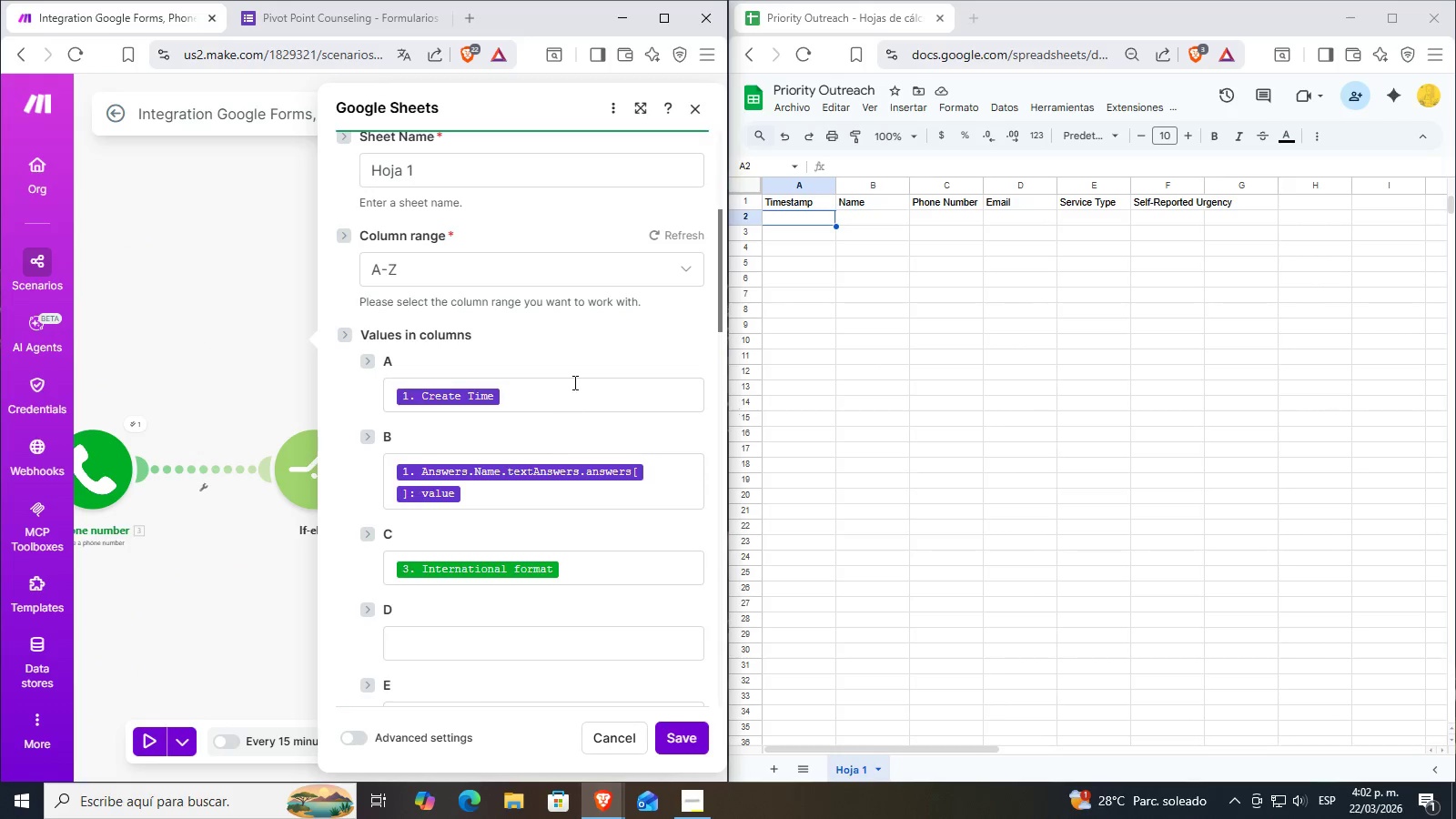 
scroll: coordinate [574, 382], scroll_direction: down, amount: 3.0
 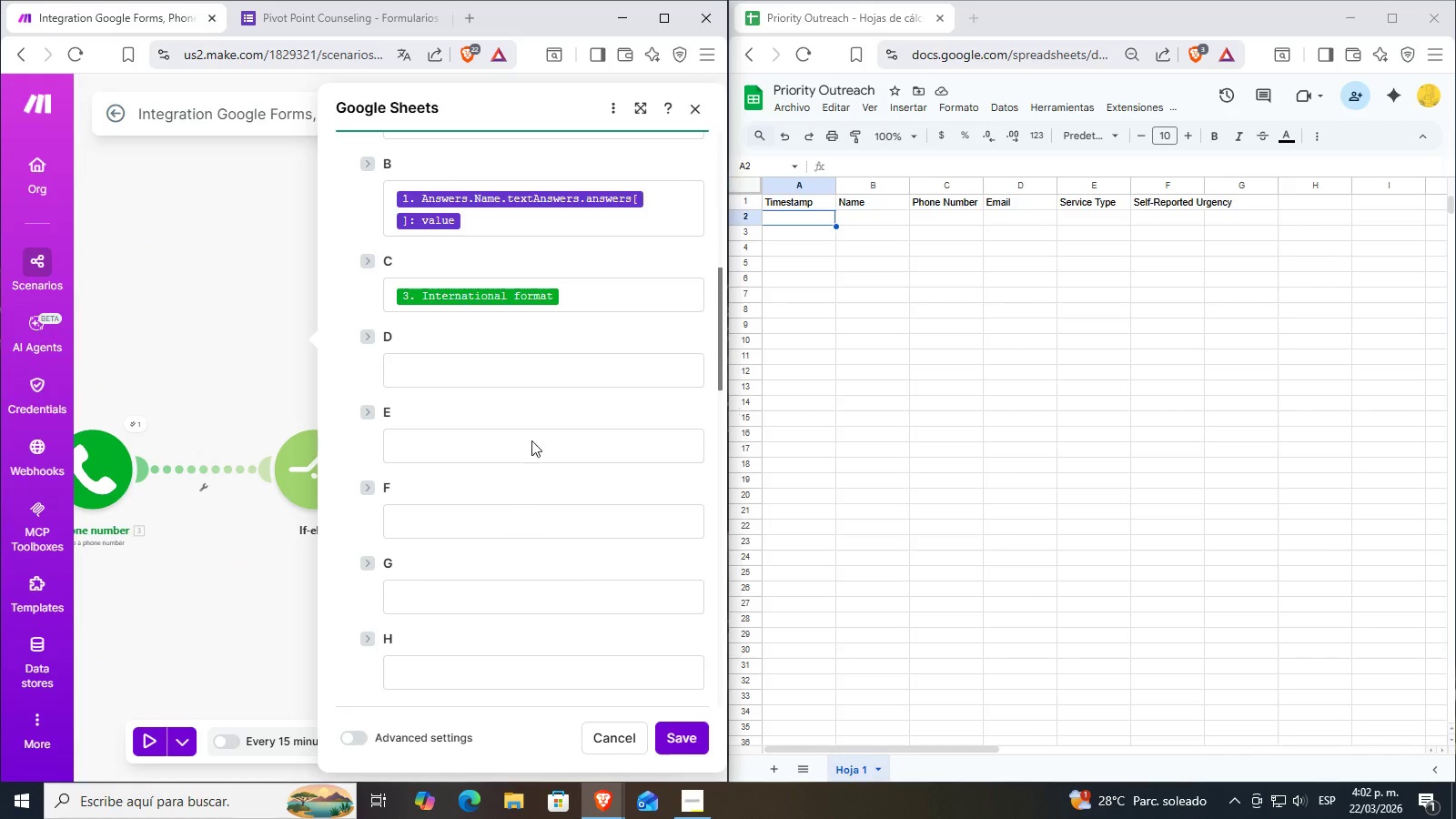 
scroll: coordinate [518, 392], scroll_direction: up, amount: 2.0
 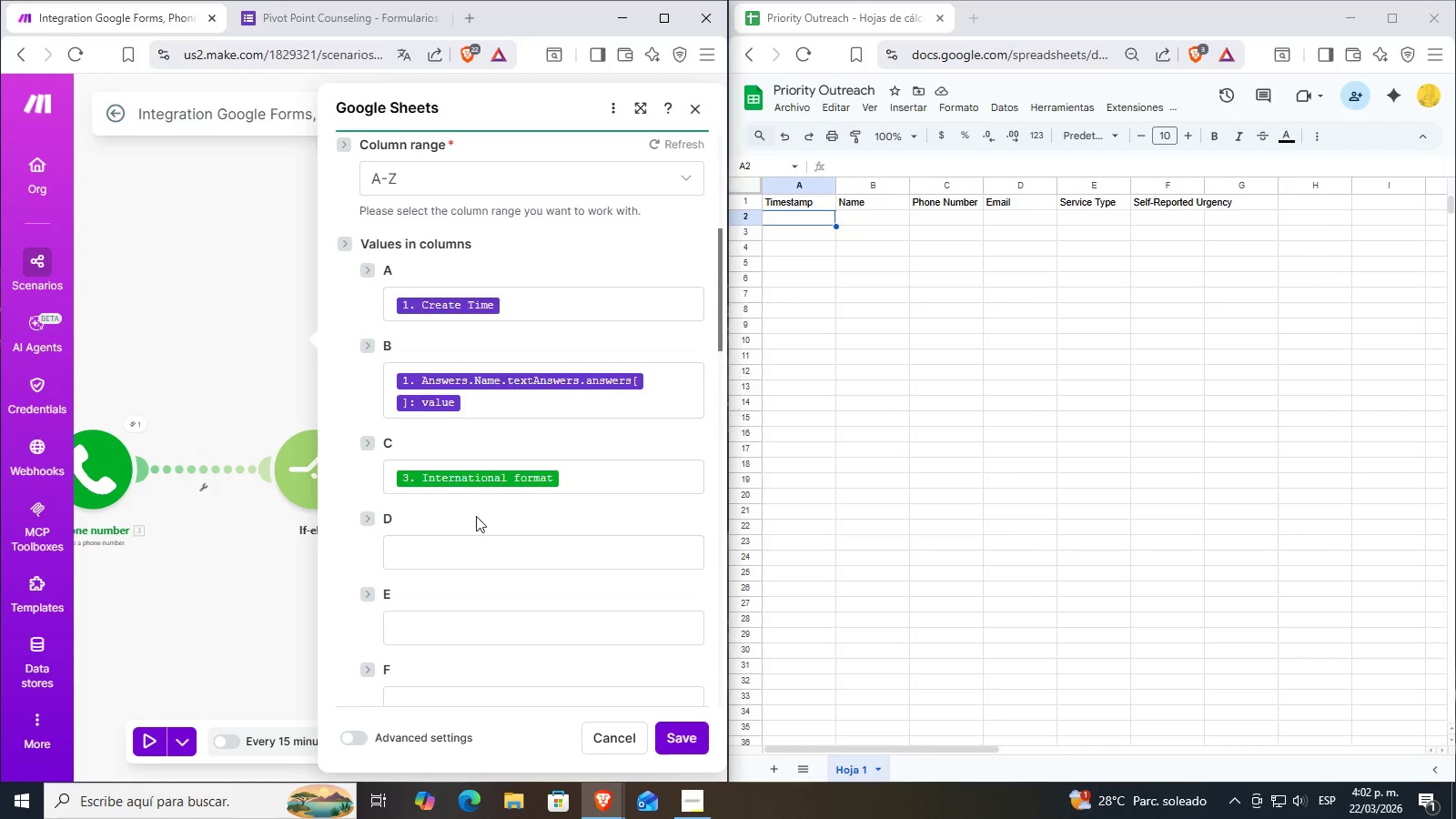 
left_click([462, 563])
 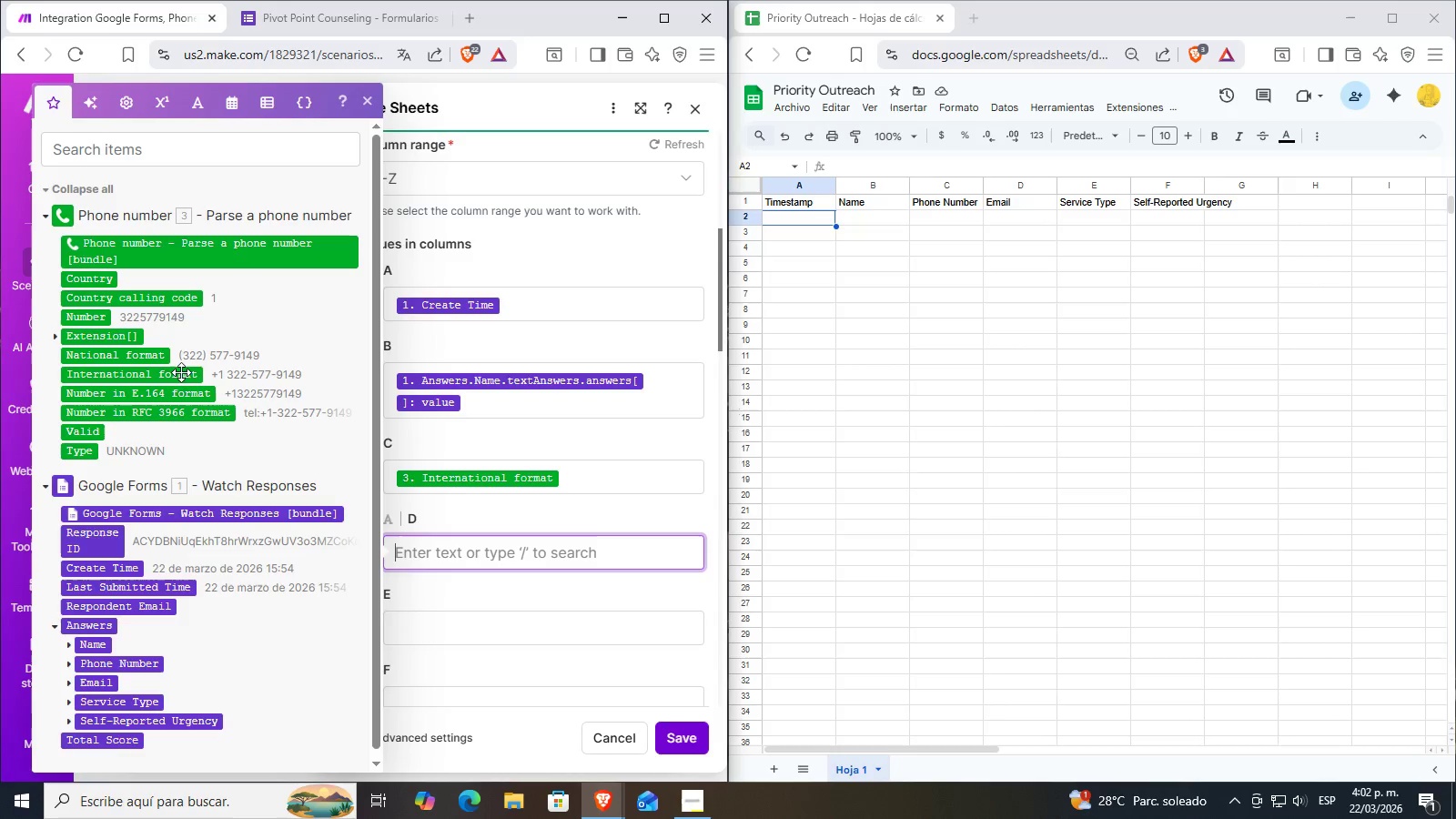 
scroll: coordinate [147, 610], scroll_direction: down, amount: 3.0
 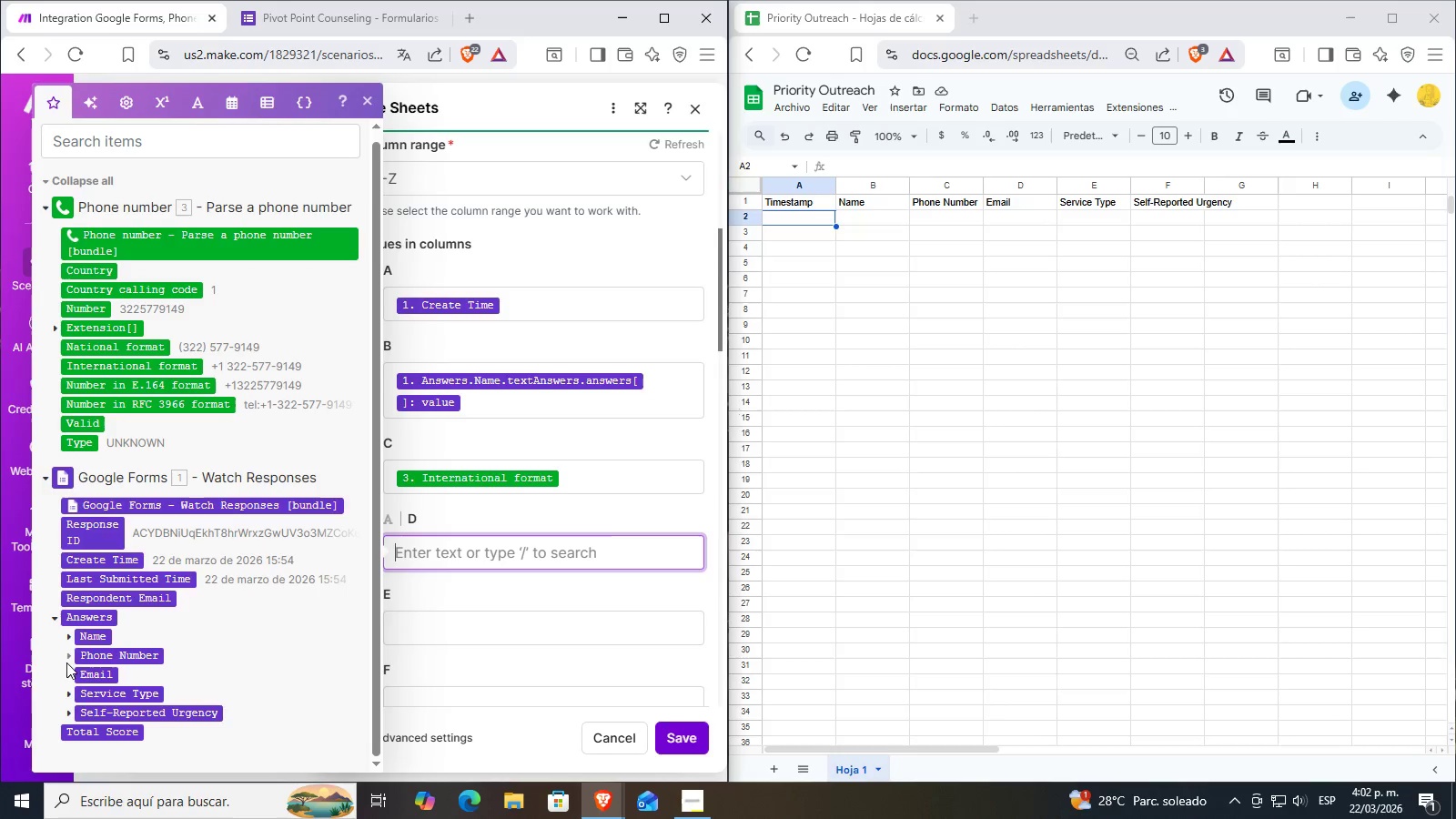 
left_click([62, 673])
 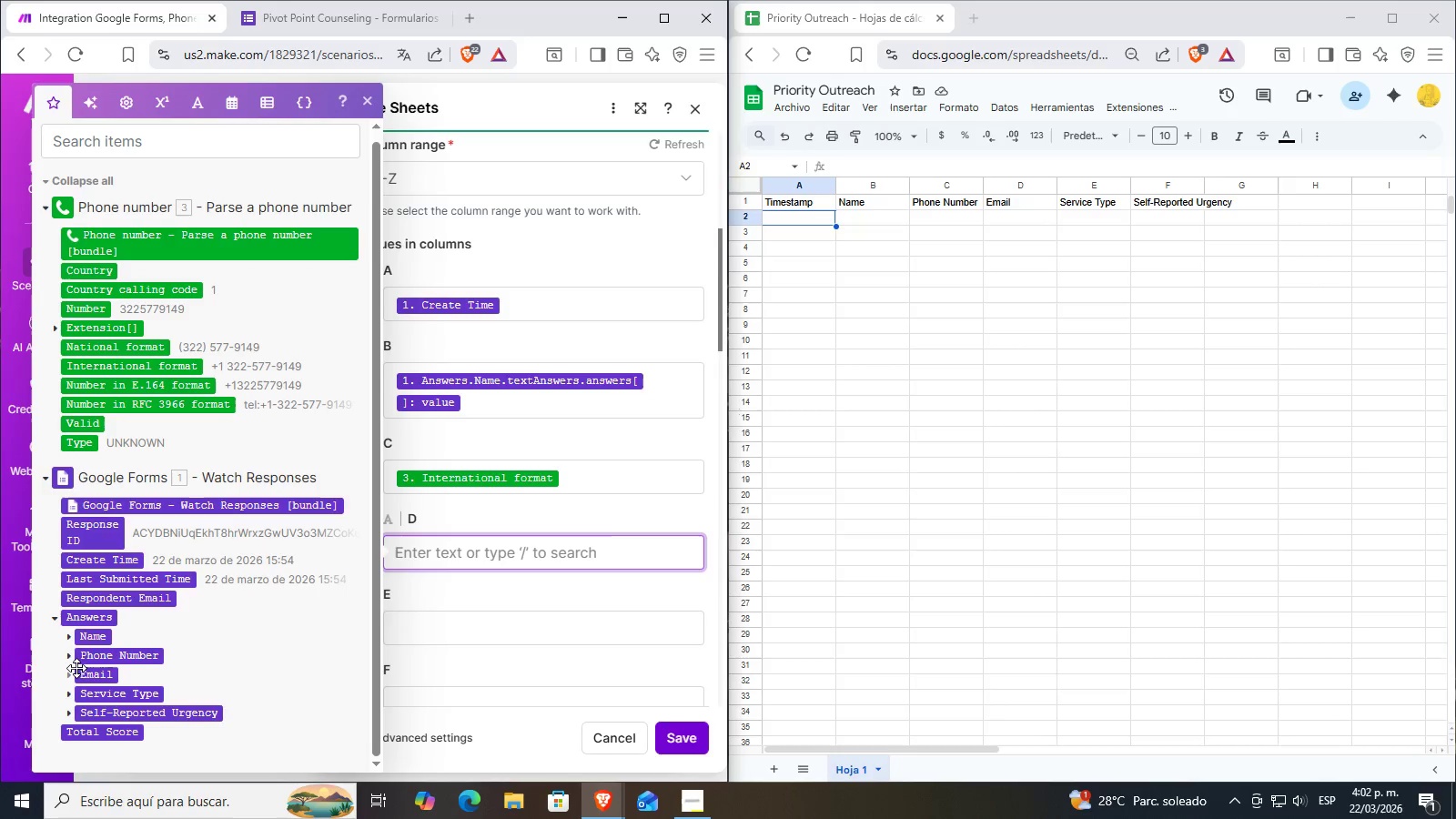 
left_click([66, 675])
 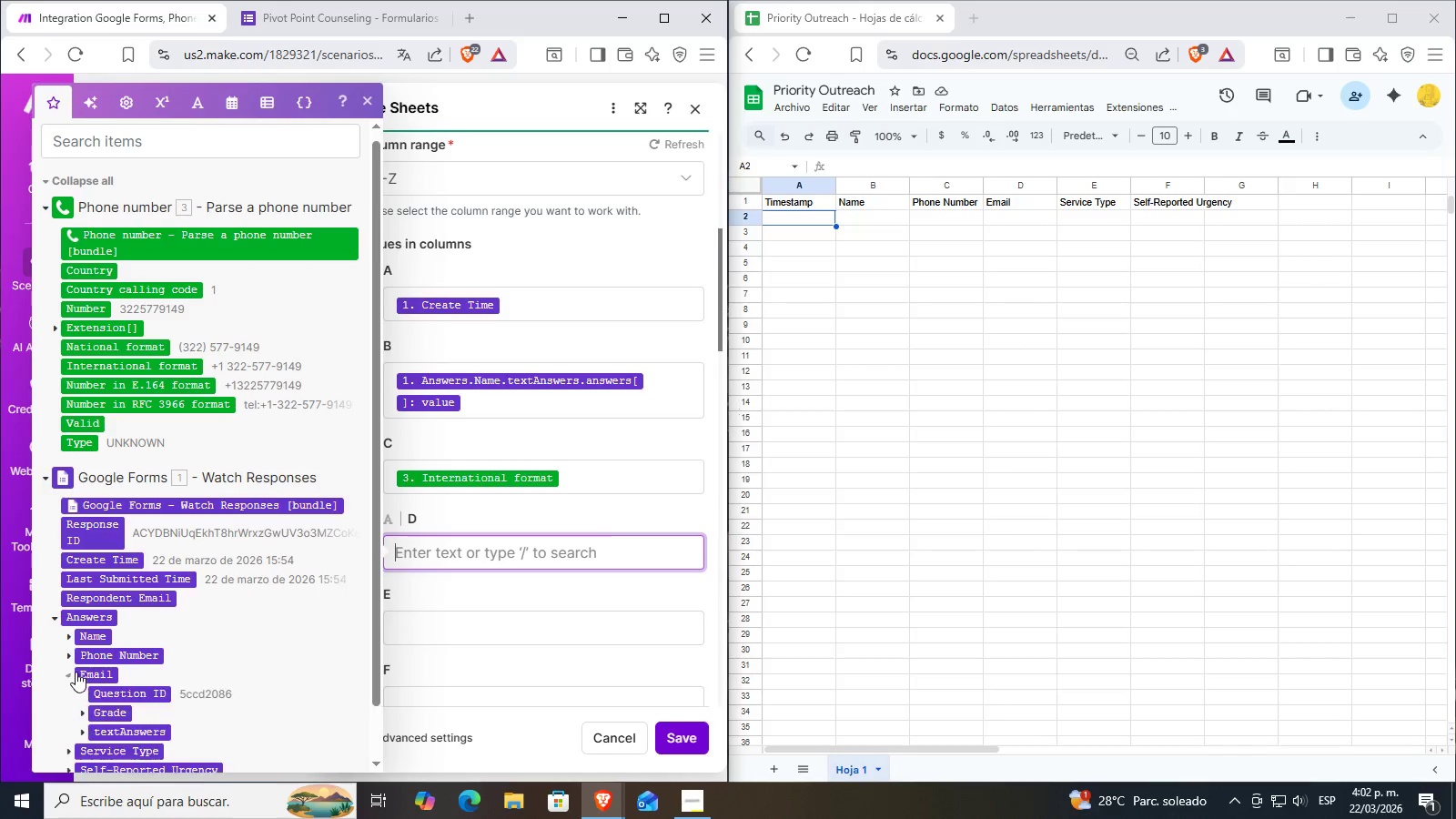 
scroll: coordinate [87, 665], scroll_direction: down, amount: 2.0
 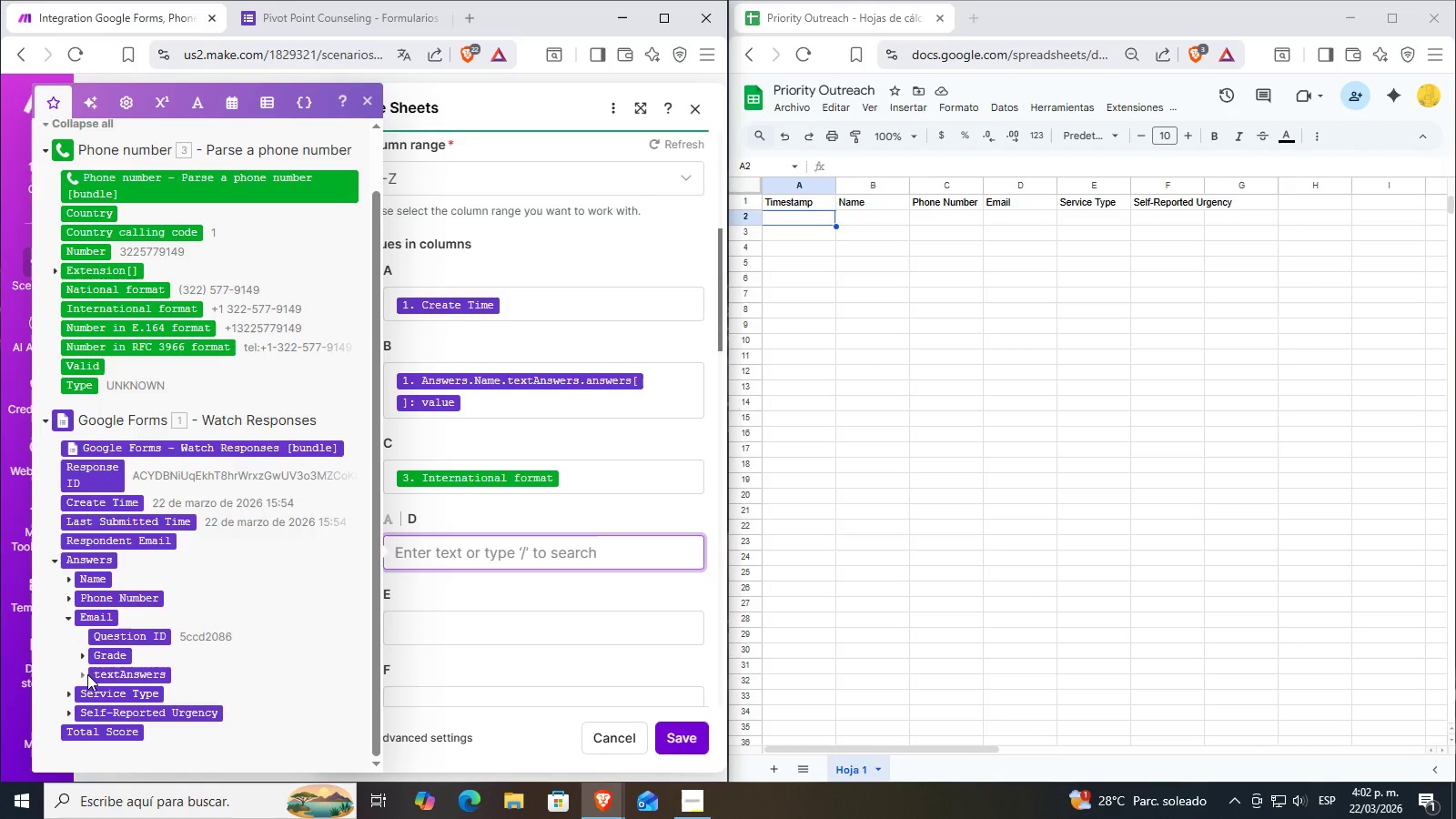 
left_click([79, 677])
 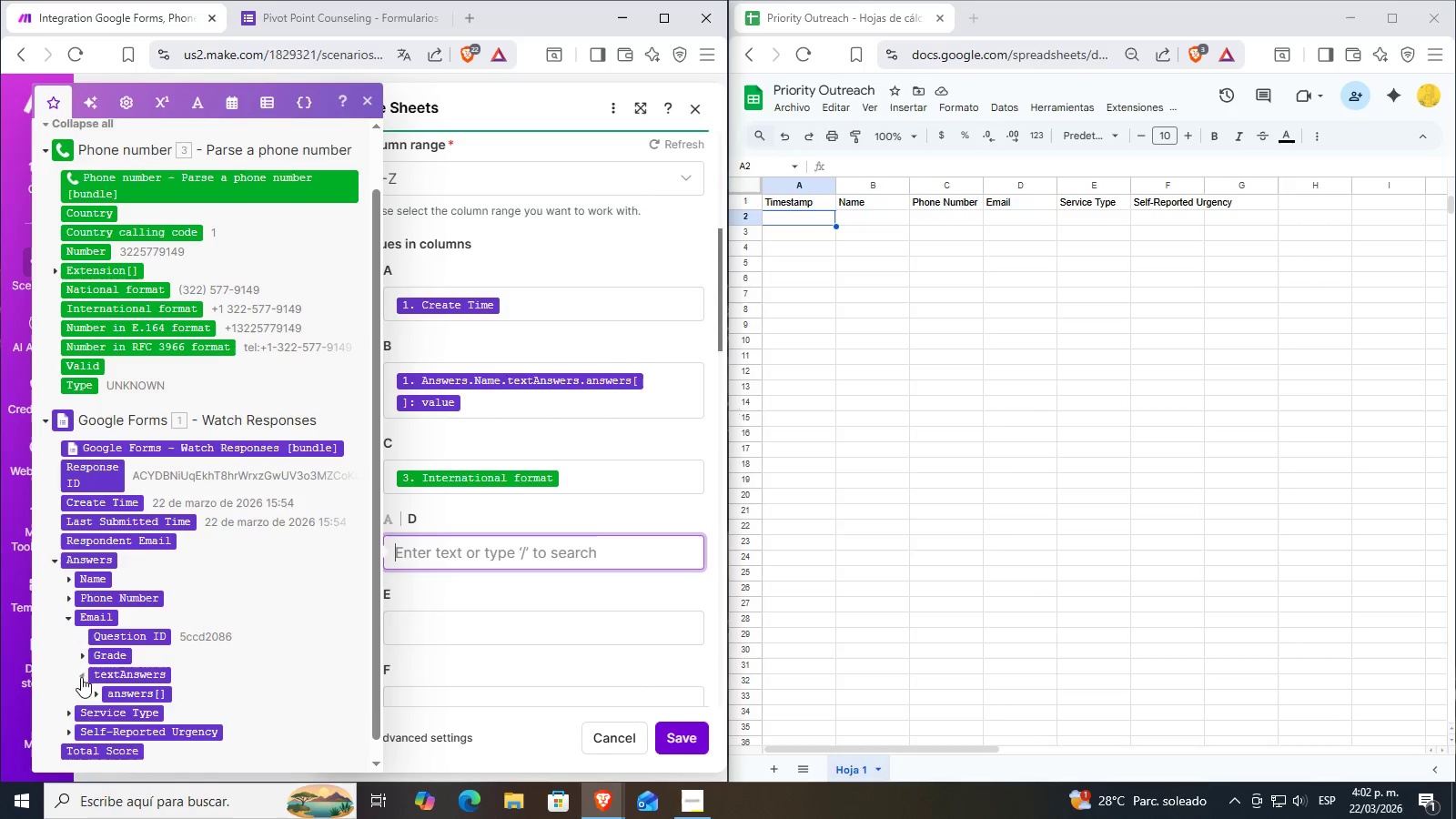 
scroll: coordinate [87, 673], scroll_direction: down, amount: 3.0
 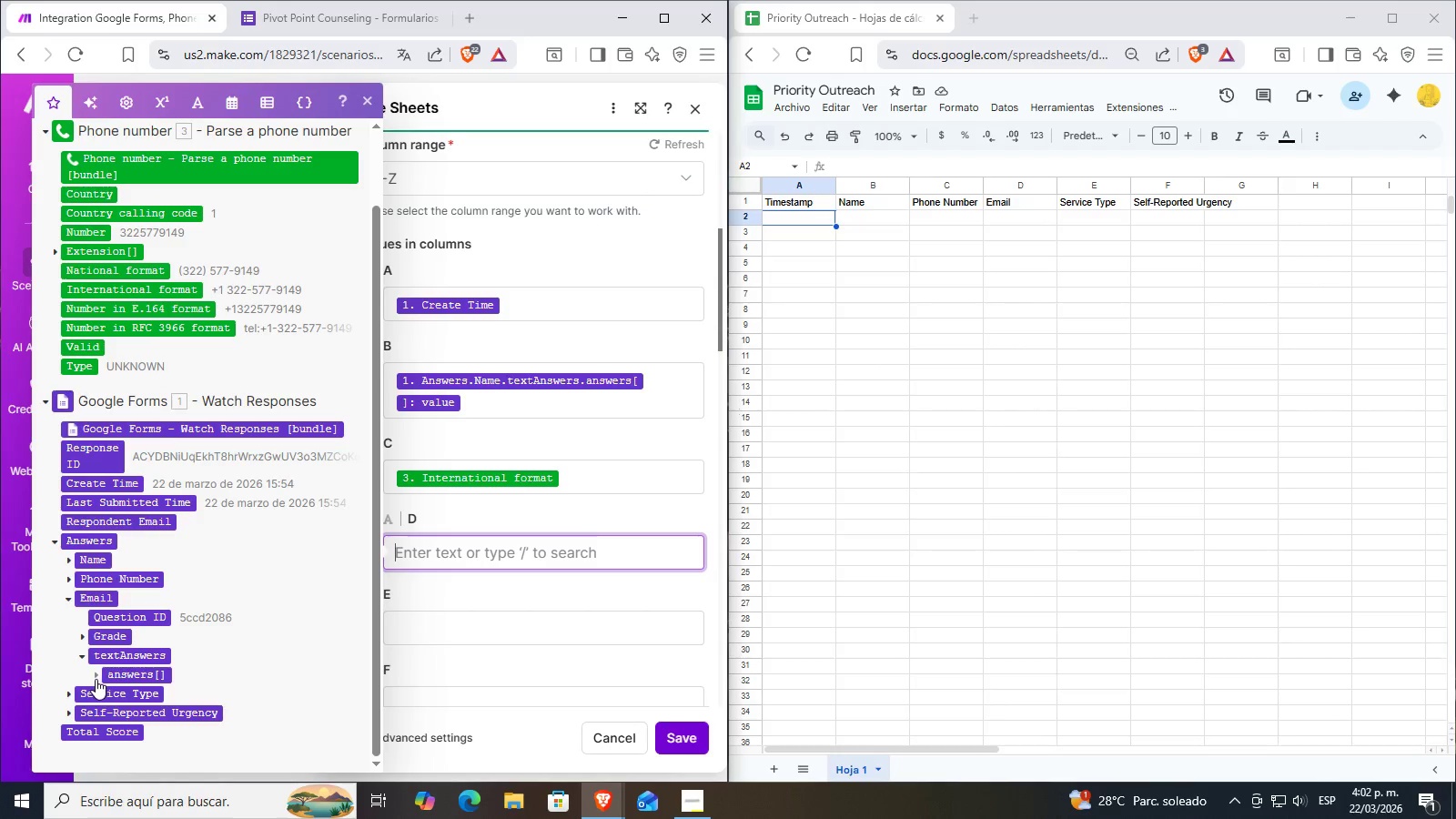 
left_click([96, 679])
 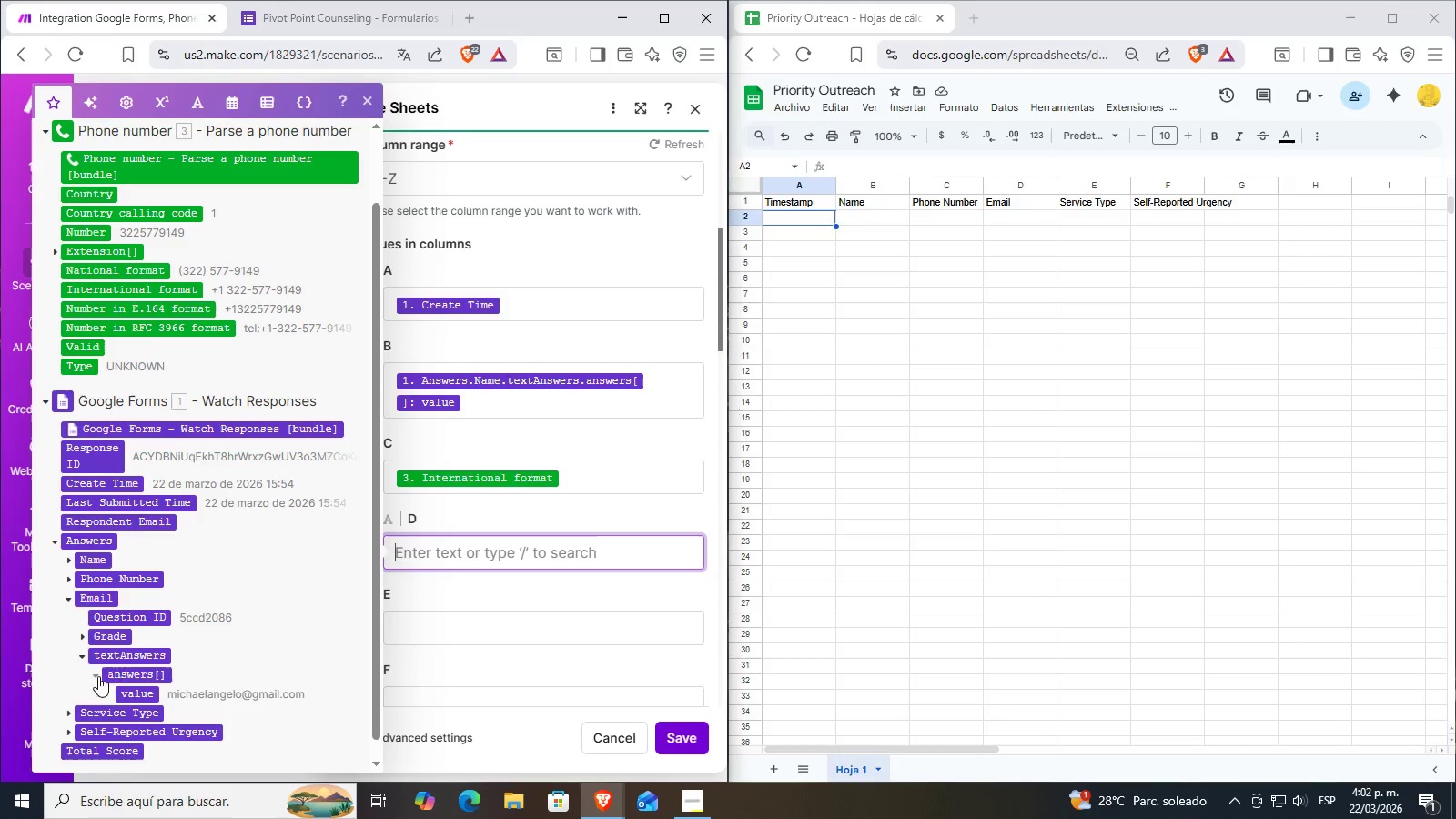 
scroll: coordinate [126, 677], scroll_direction: down, amount: 1.0
 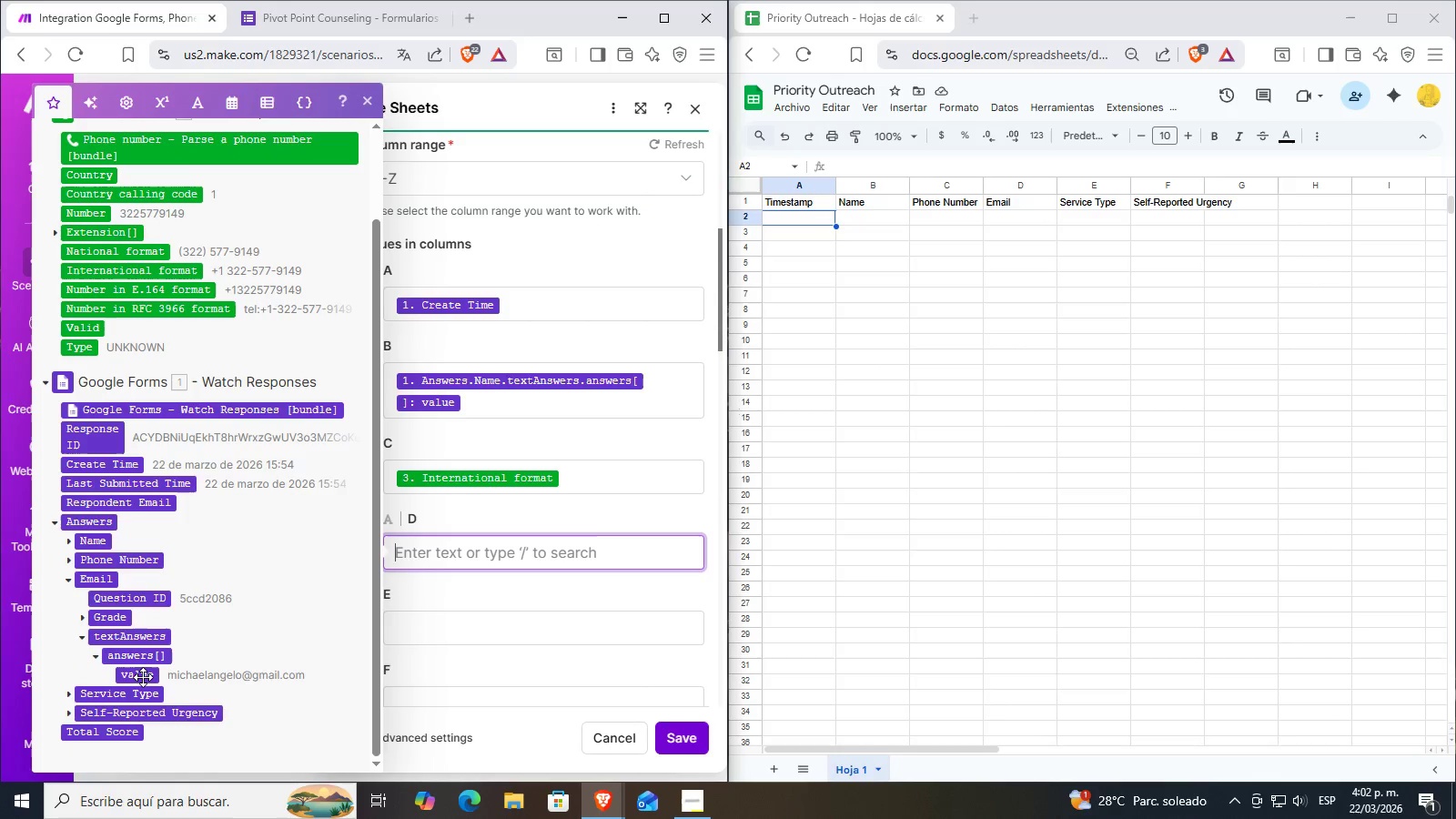 
left_click([143, 677])
 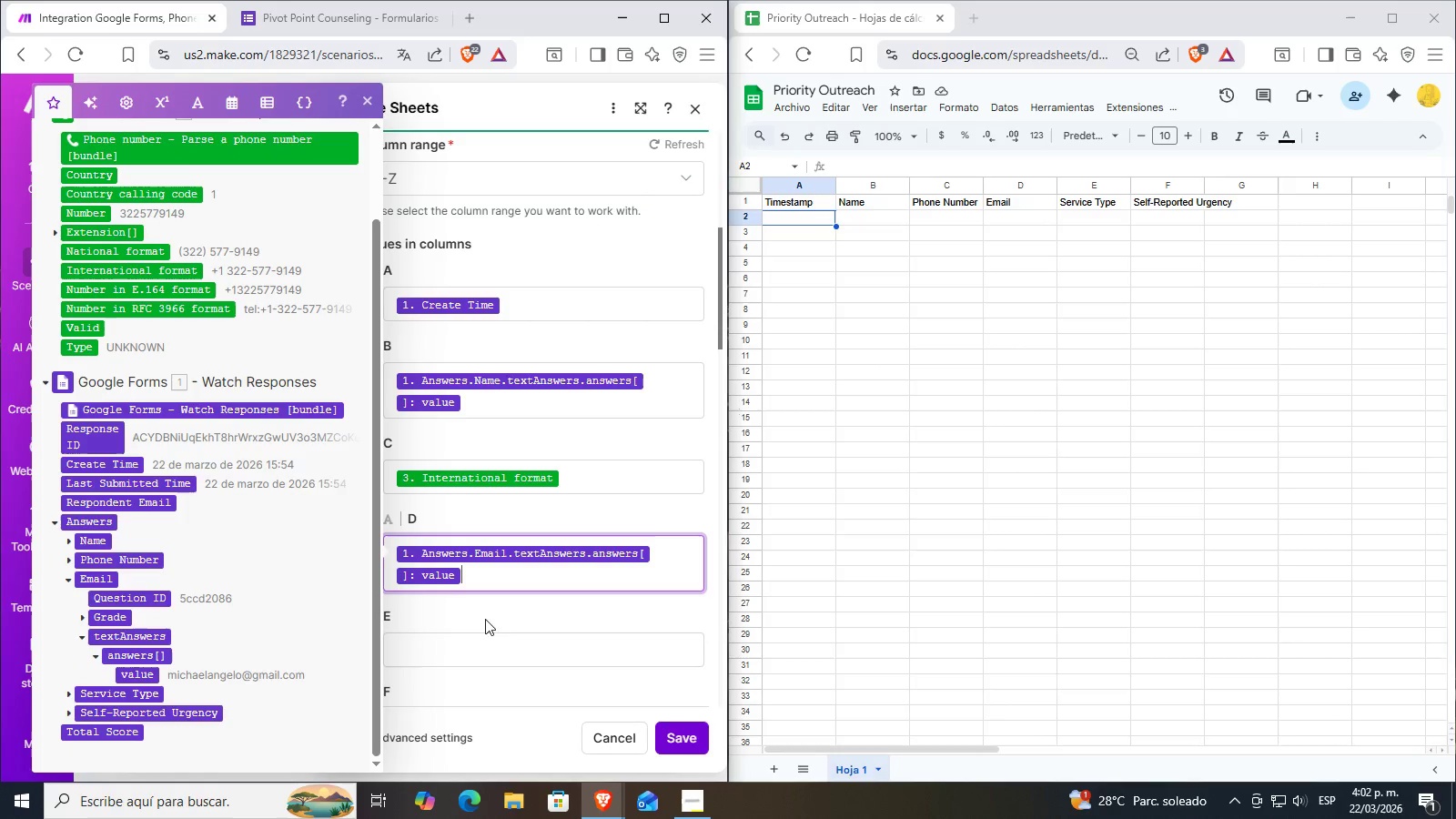 
left_click([464, 666])
 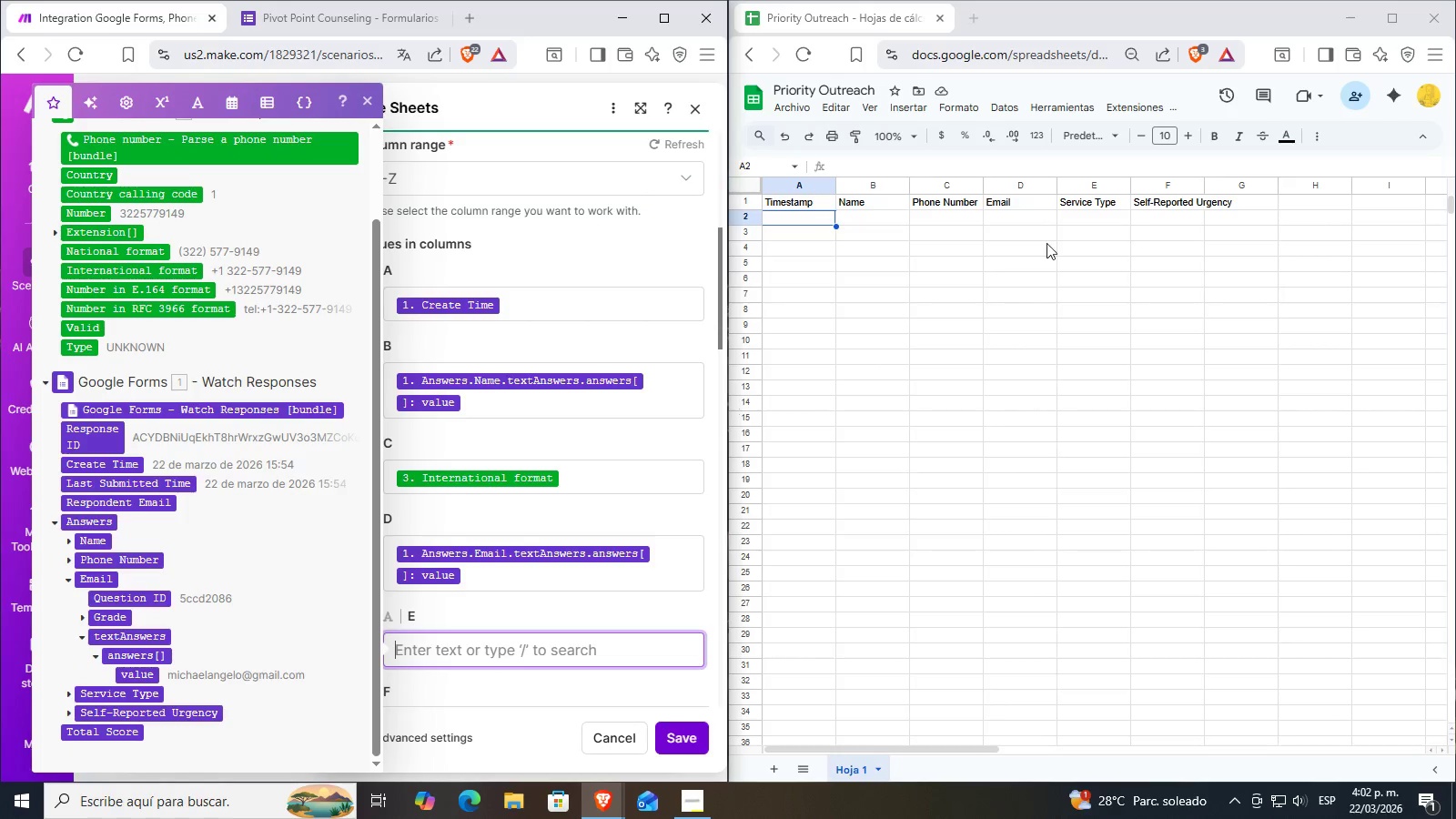 
scroll: coordinate [252, 550], scroll_direction: down, amount: 4.0
 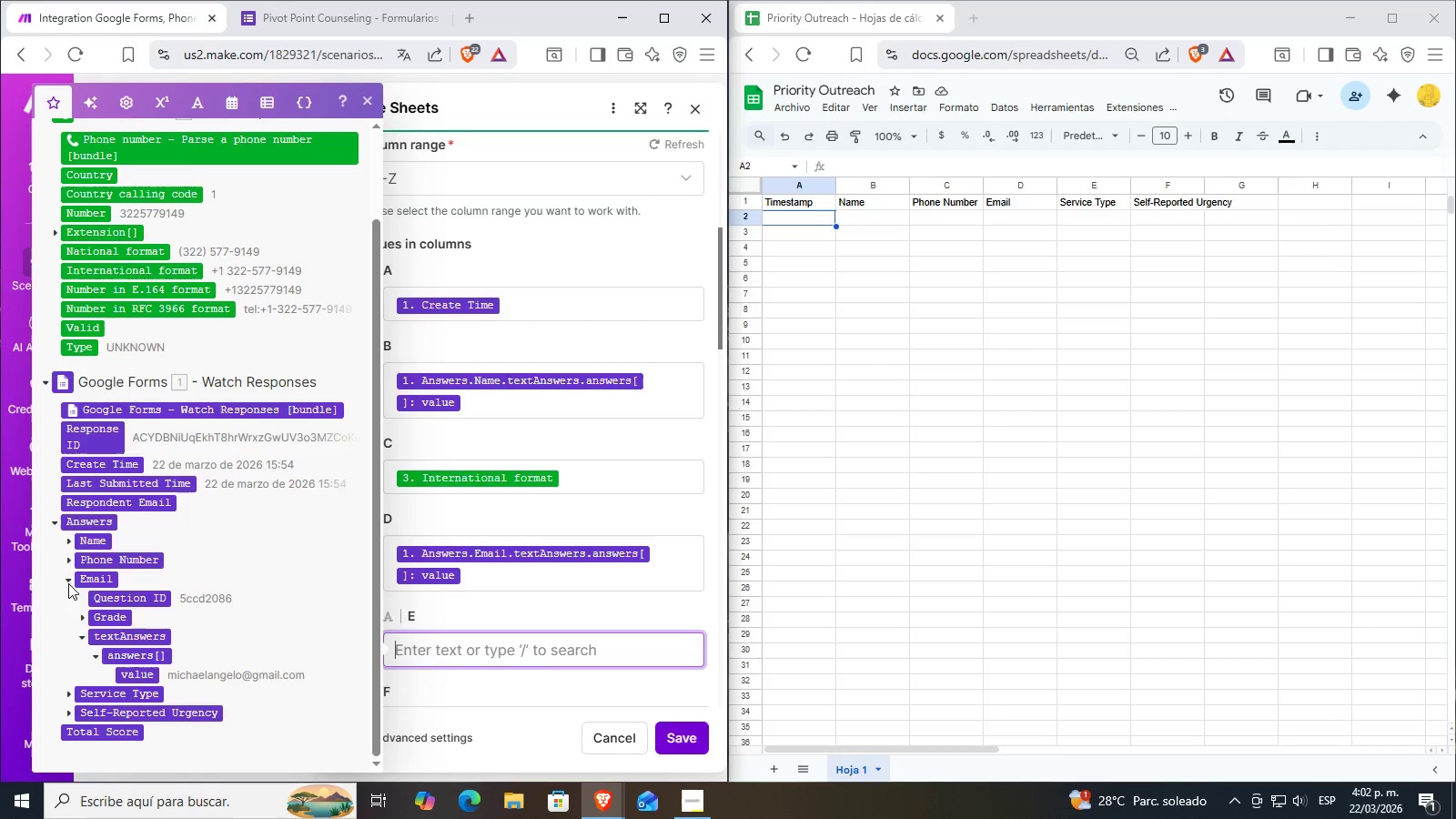 
left_click([65, 581])
 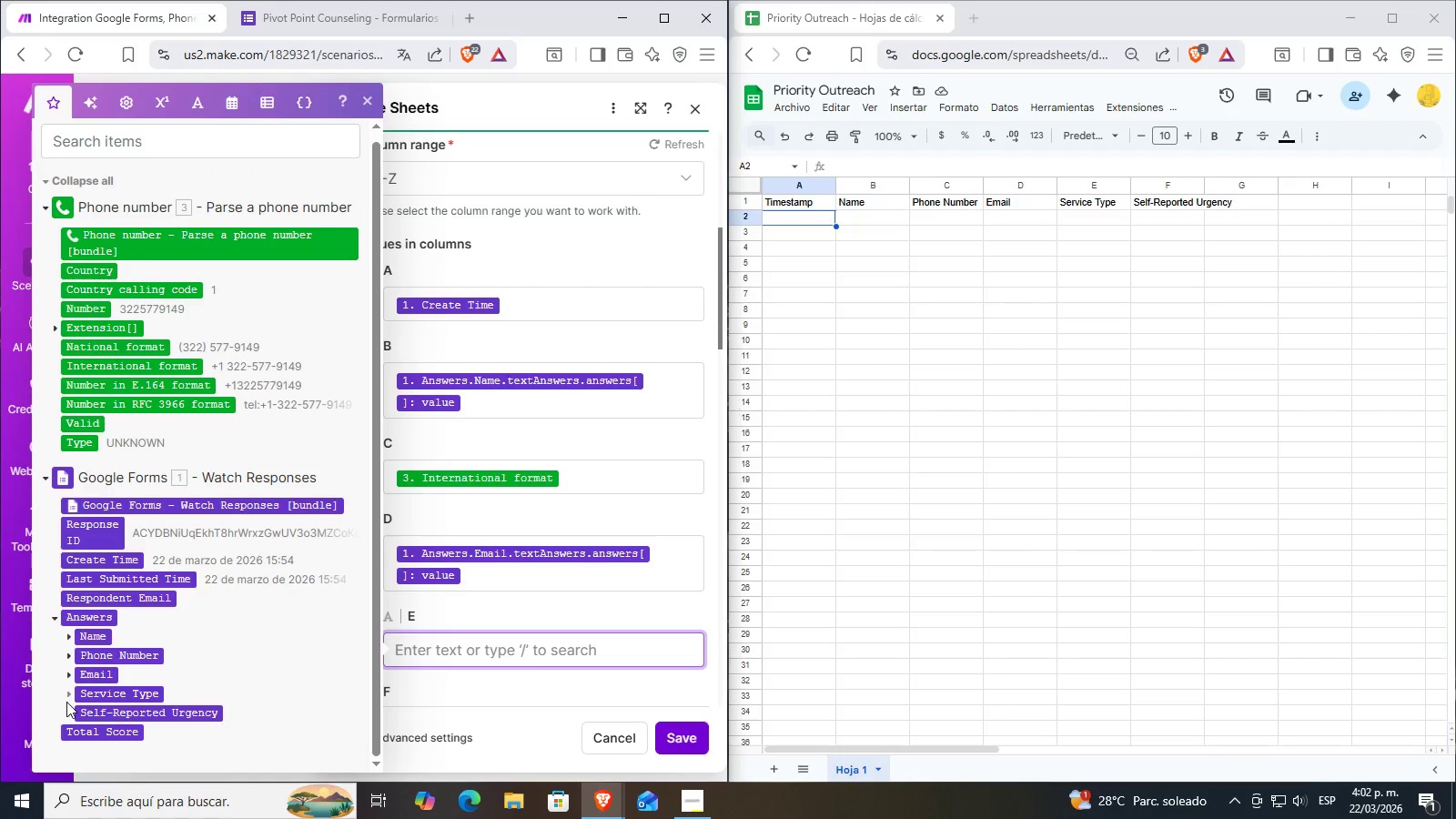 
left_click([67, 696])
 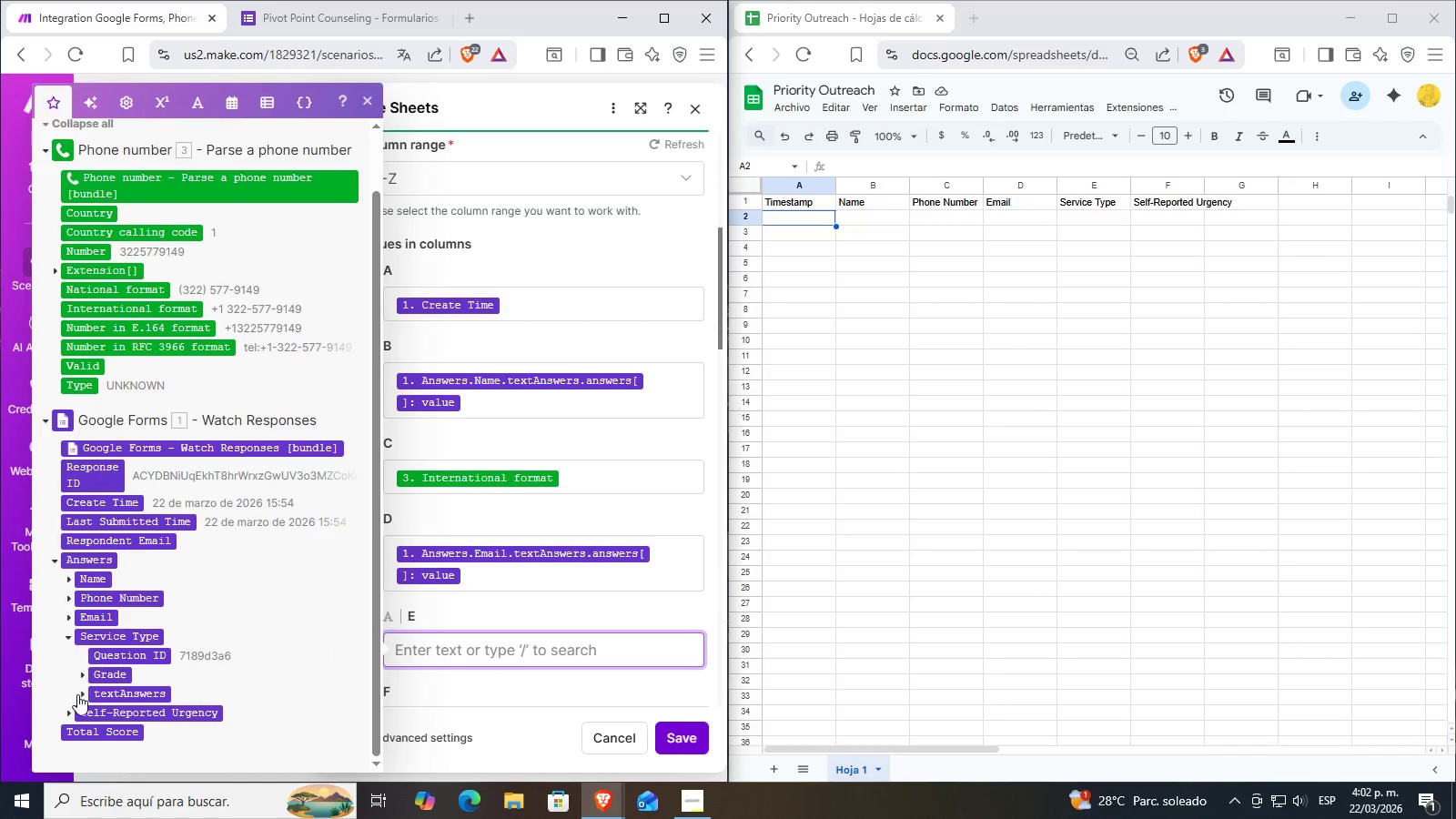 
left_click([81, 693])
 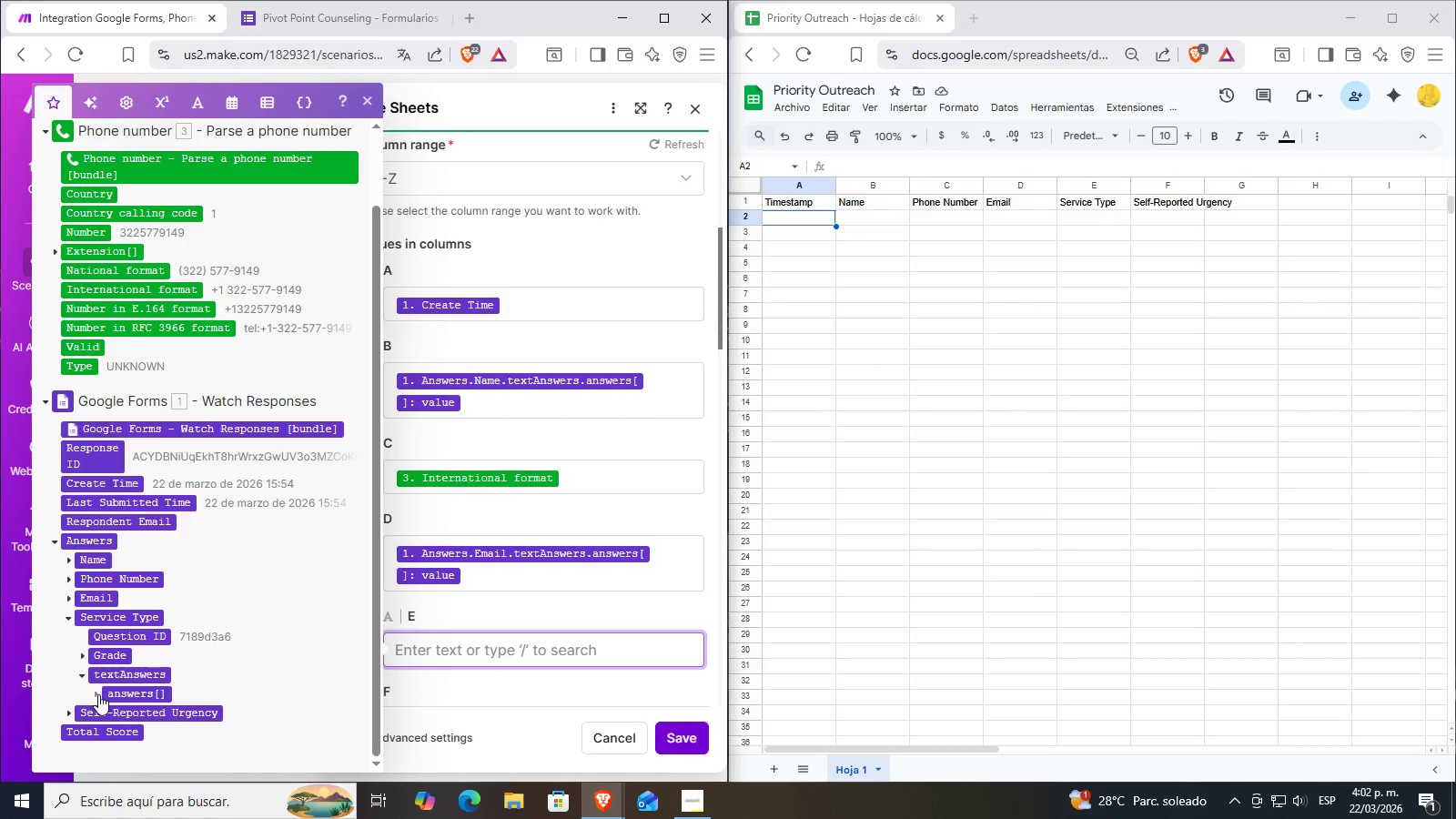 
left_click([94, 695])
 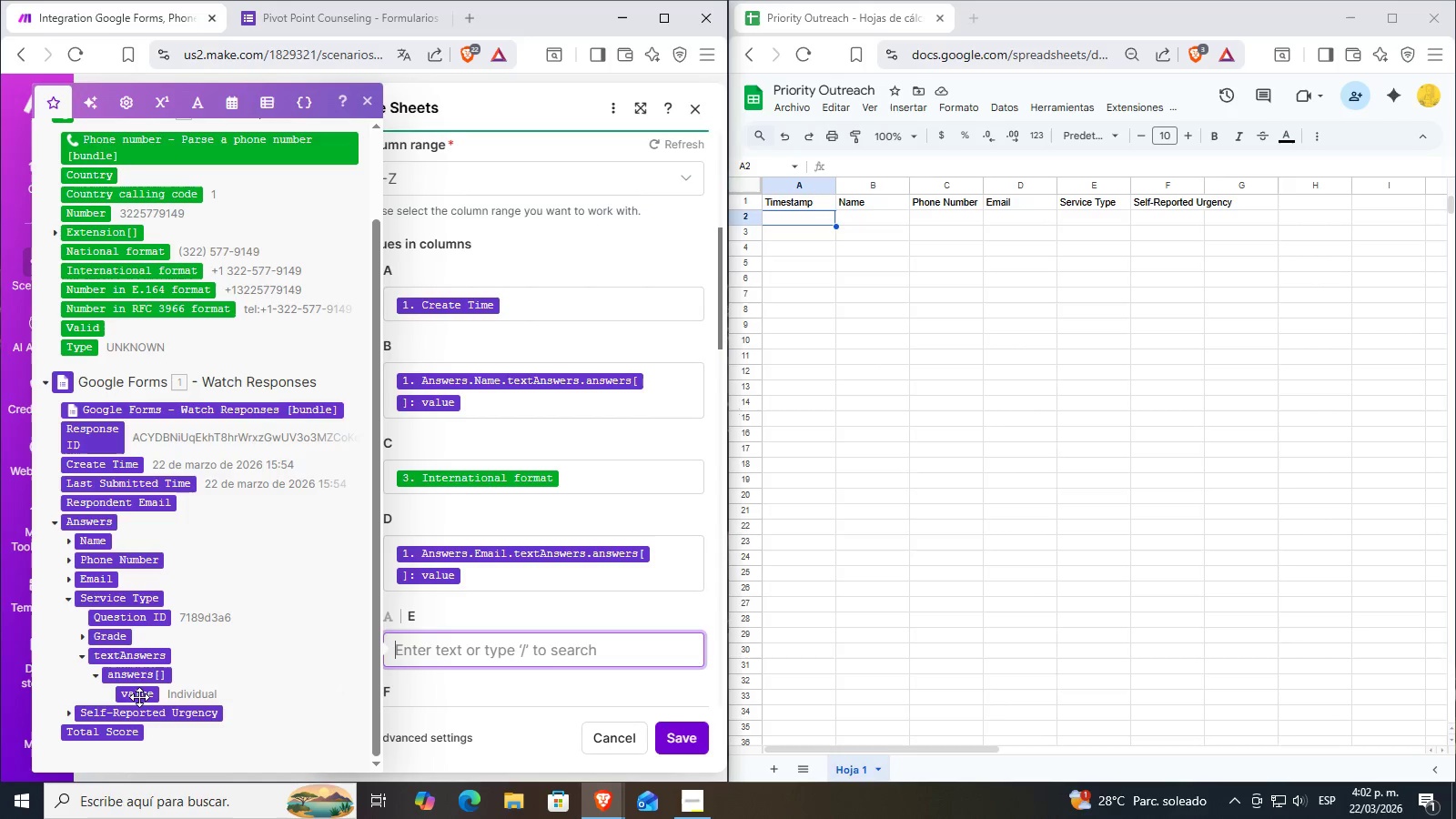 
left_click([139, 697])
 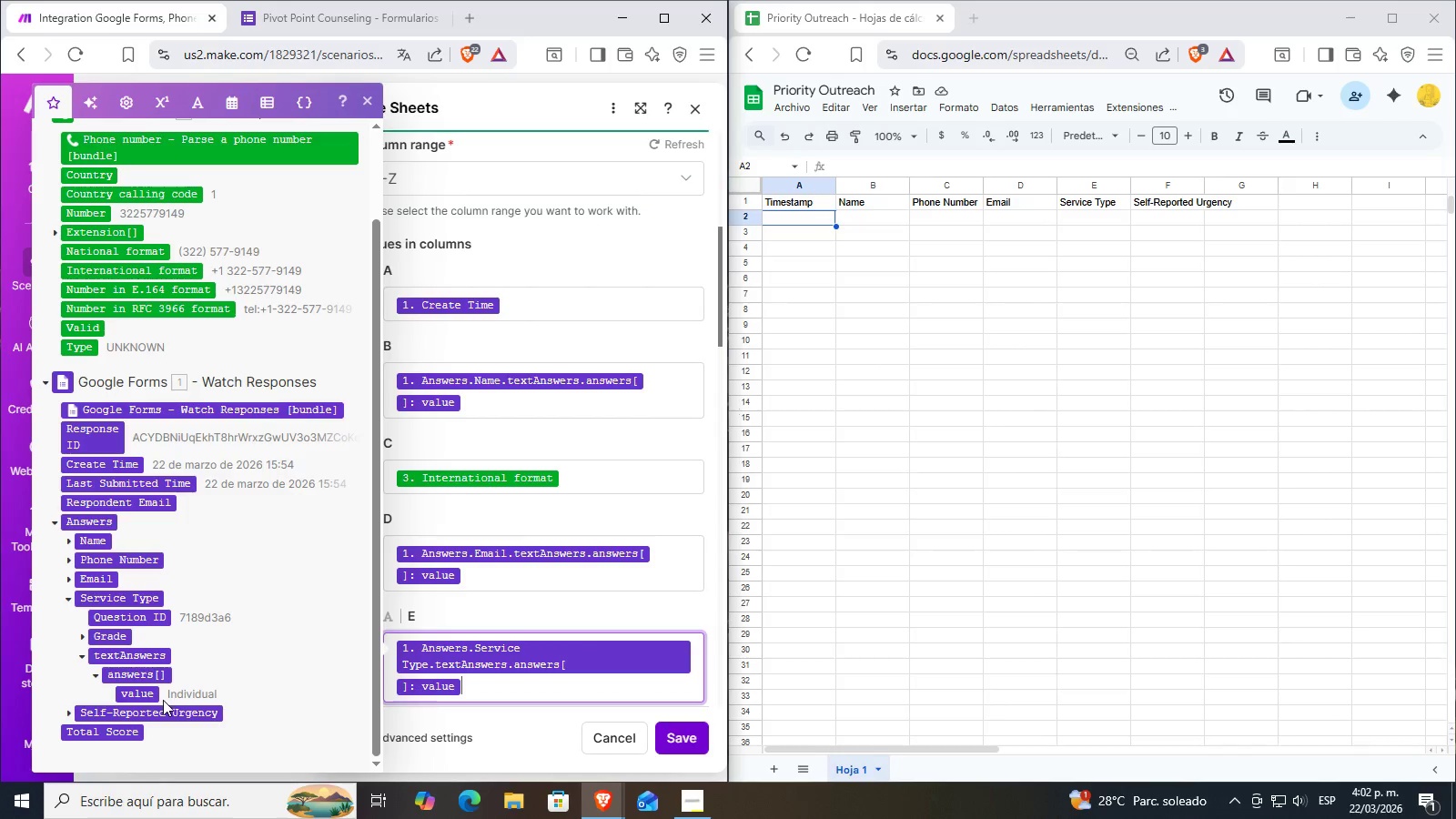 
scroll: coordinate [562, 636], scroll_direction: down, amount: 2.0
 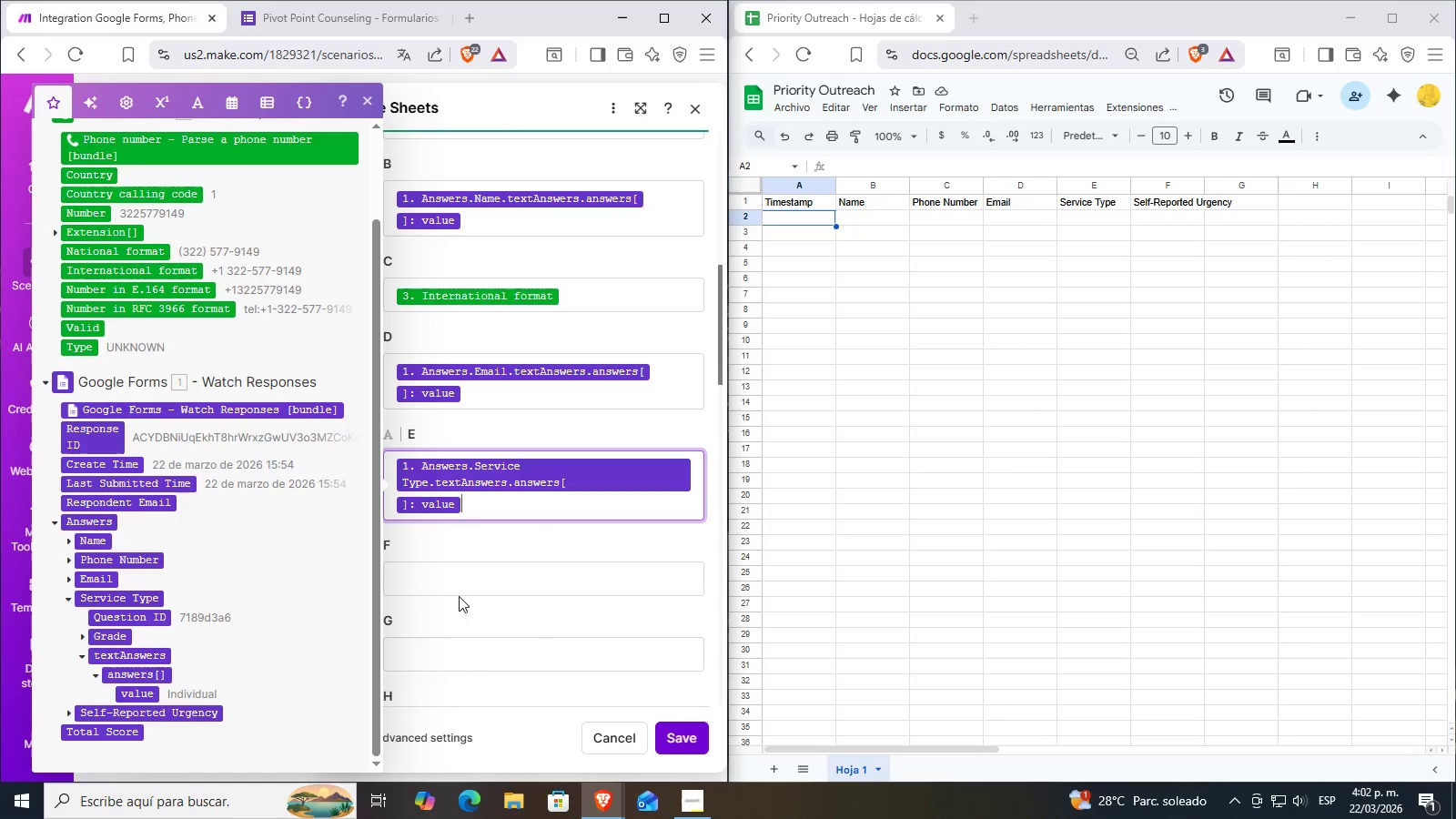 
left_click([450, 561])
 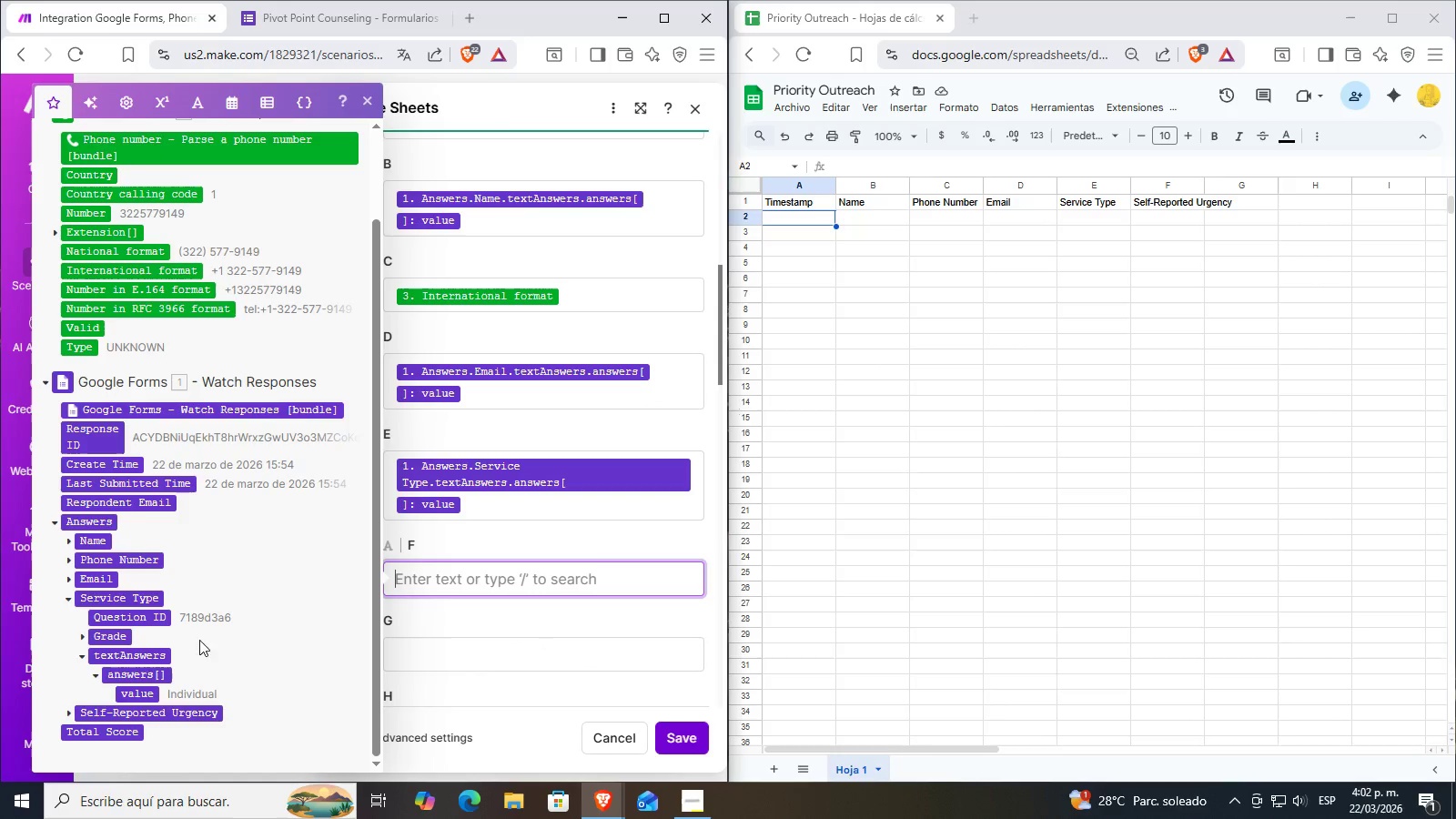 
scroll: coordinate [176, 656], scroll_direction: down, amount: 1.0
 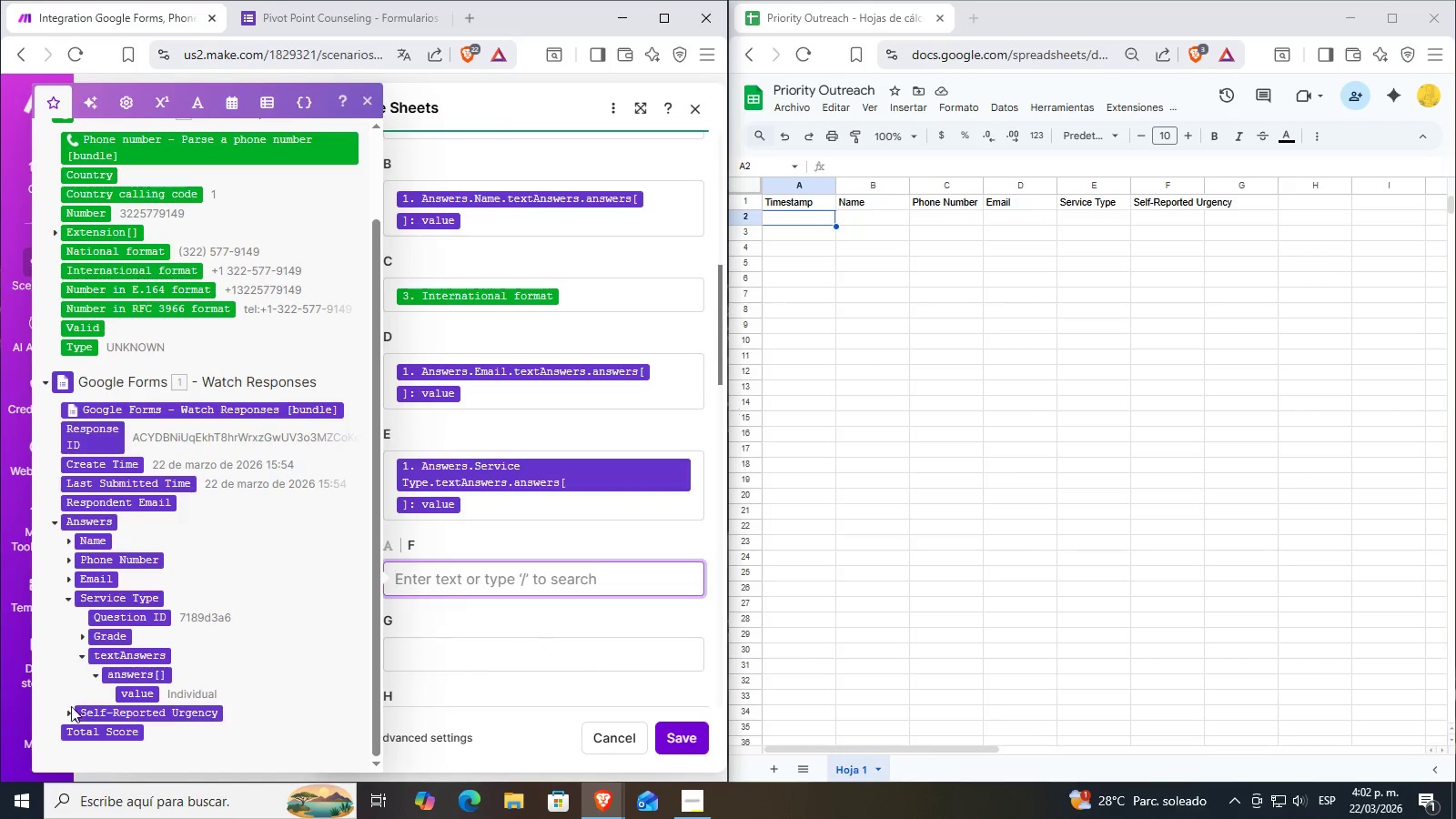 
left_click([64, 713])
 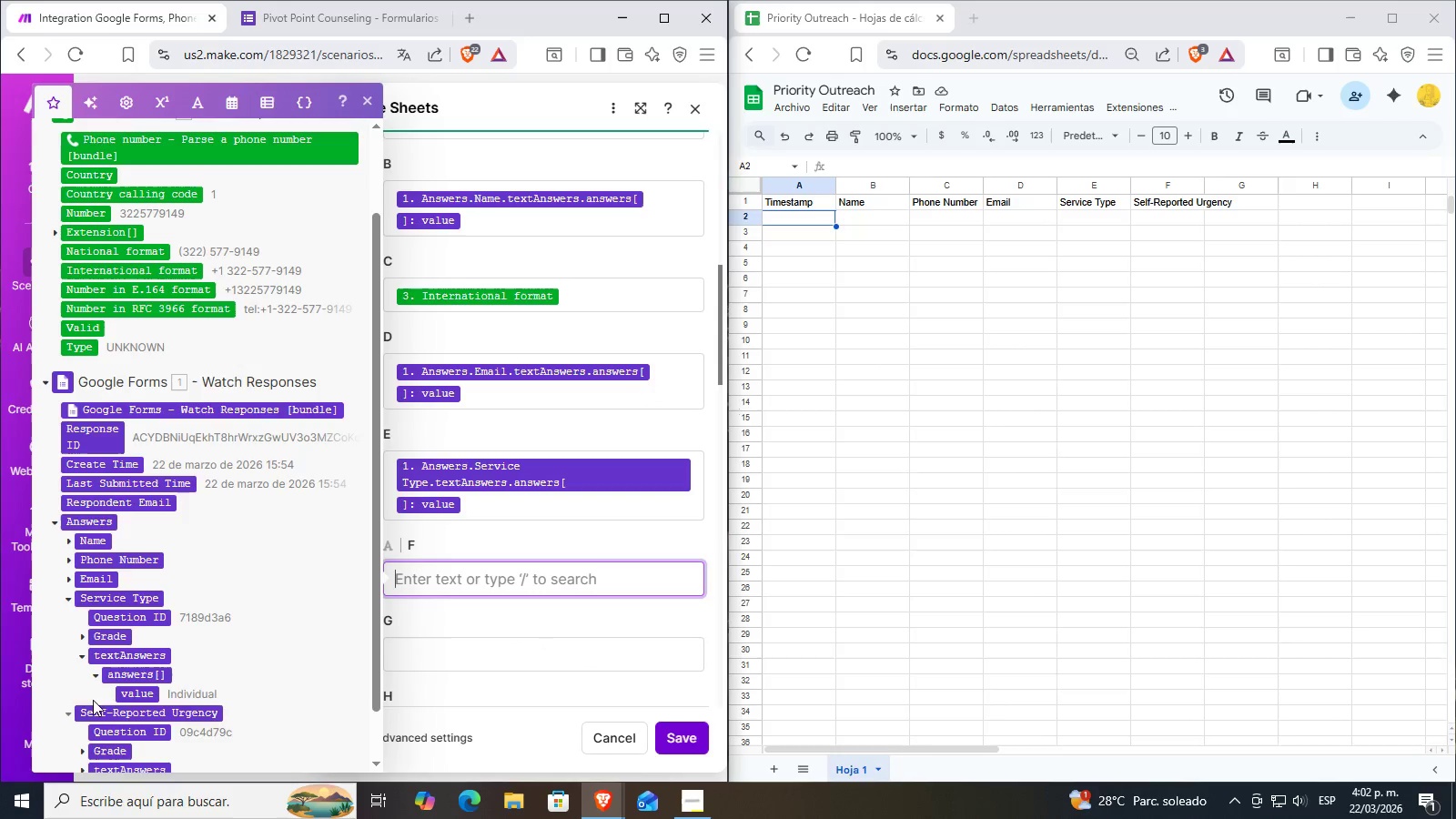 
scroll: coordinate [94, 703], scroll_direction: down, amount: 2.0
 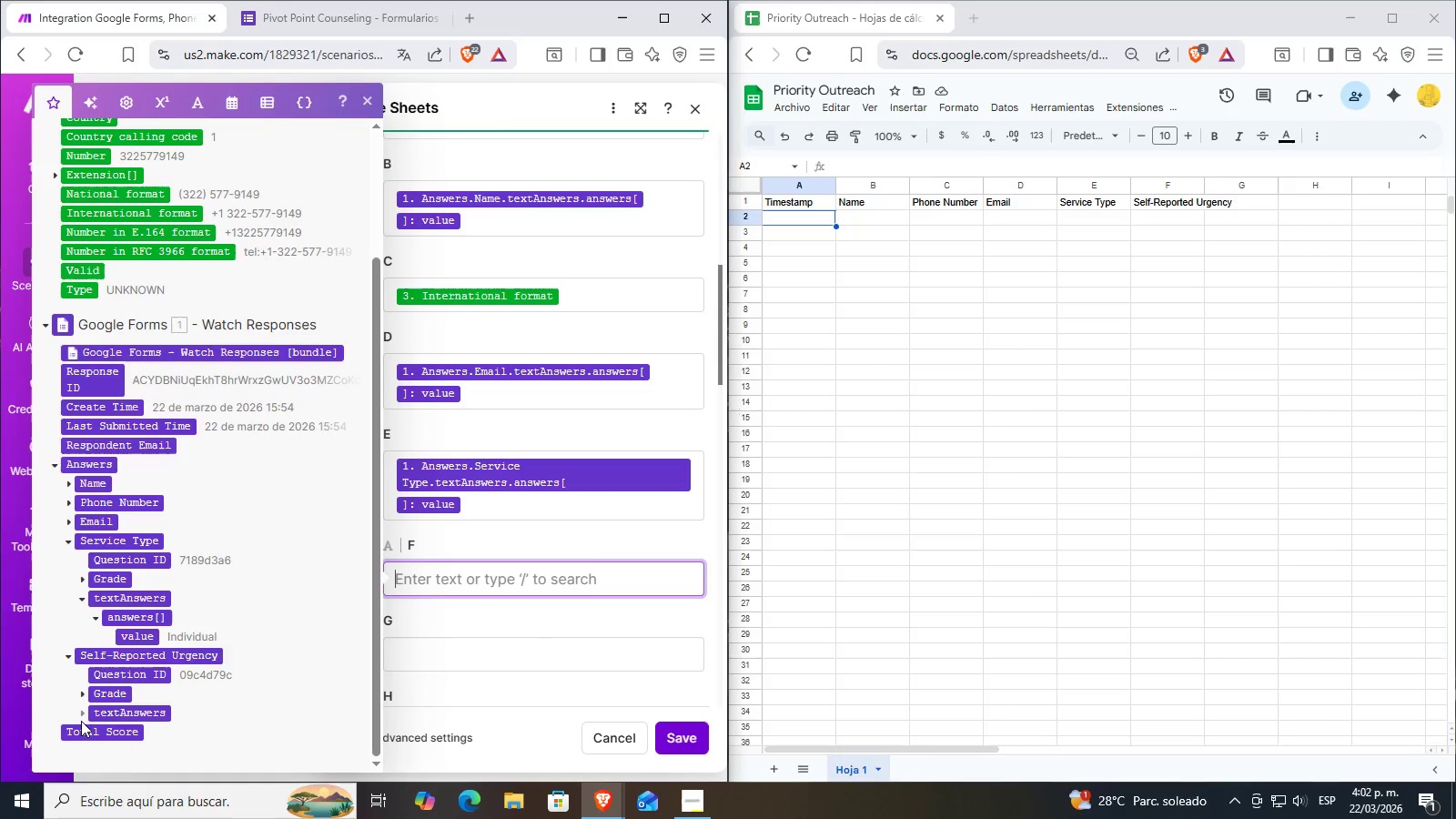 
left_click([86, 714])
 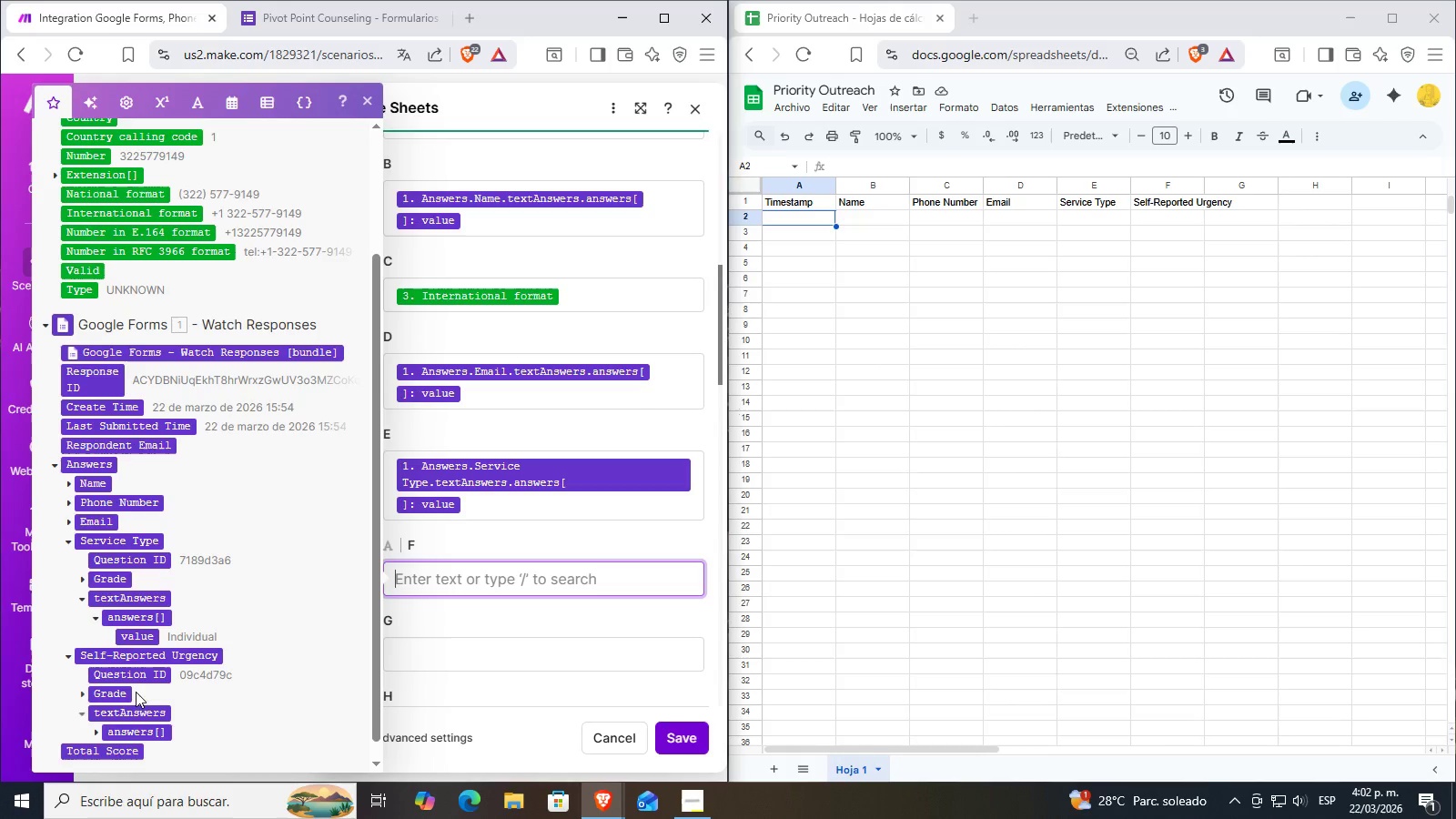 
scroll: coordinate [139, 692], scroll_direction: down, amount: 3.0
 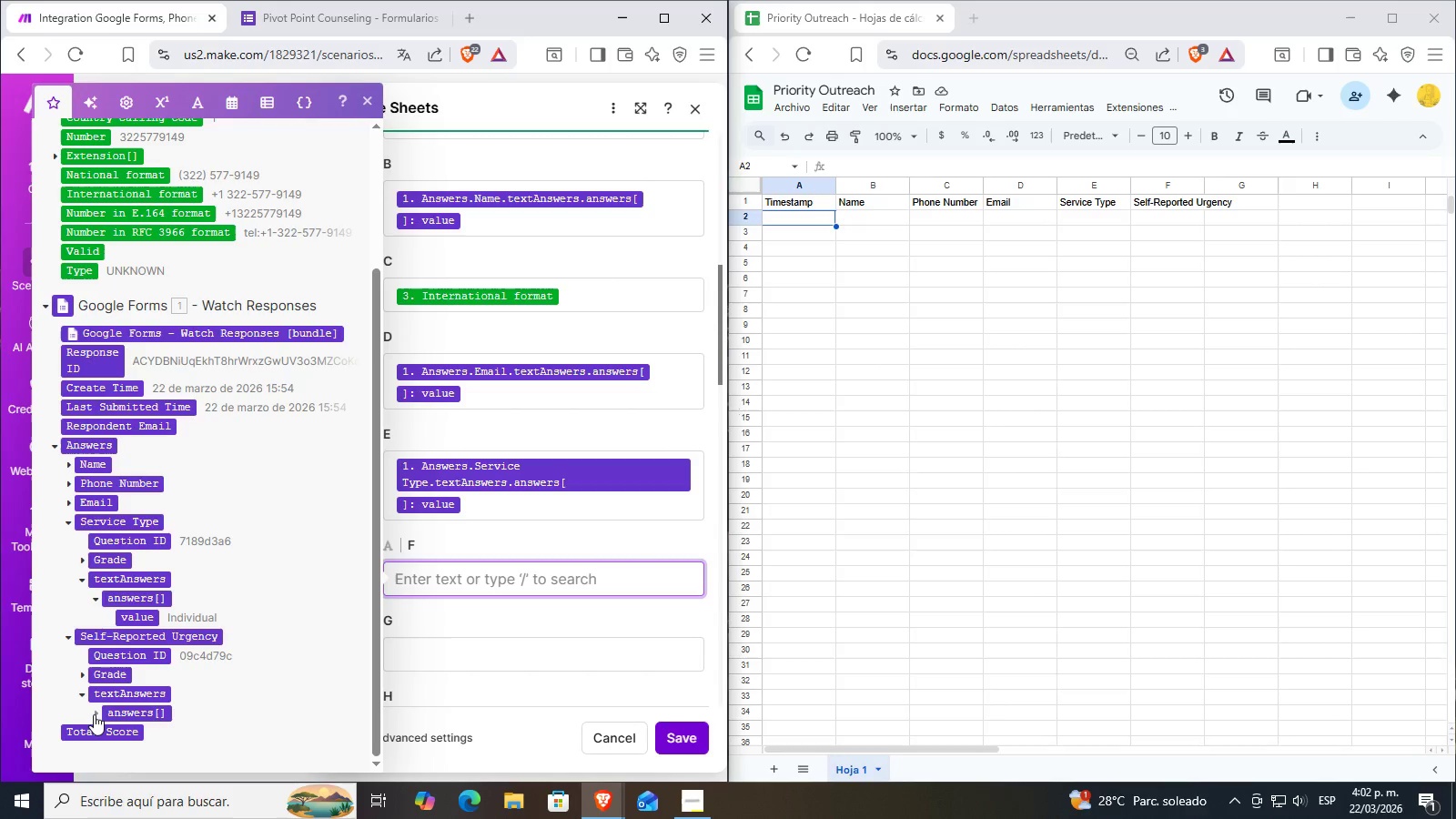 
left_click([94, 713])
 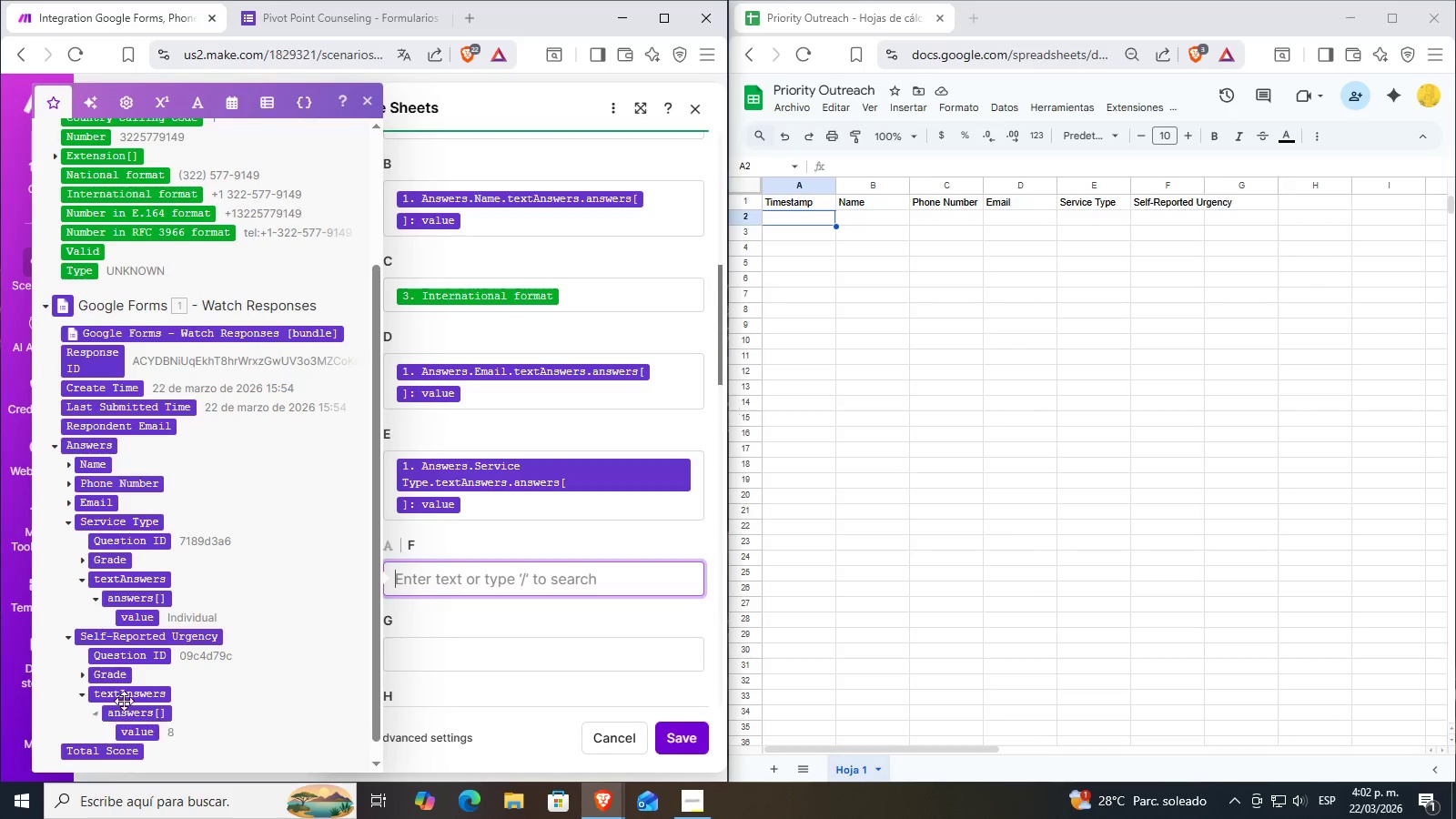 
scroll: coordinate [165, 694], scroll_direction: down, amount: 1.0
 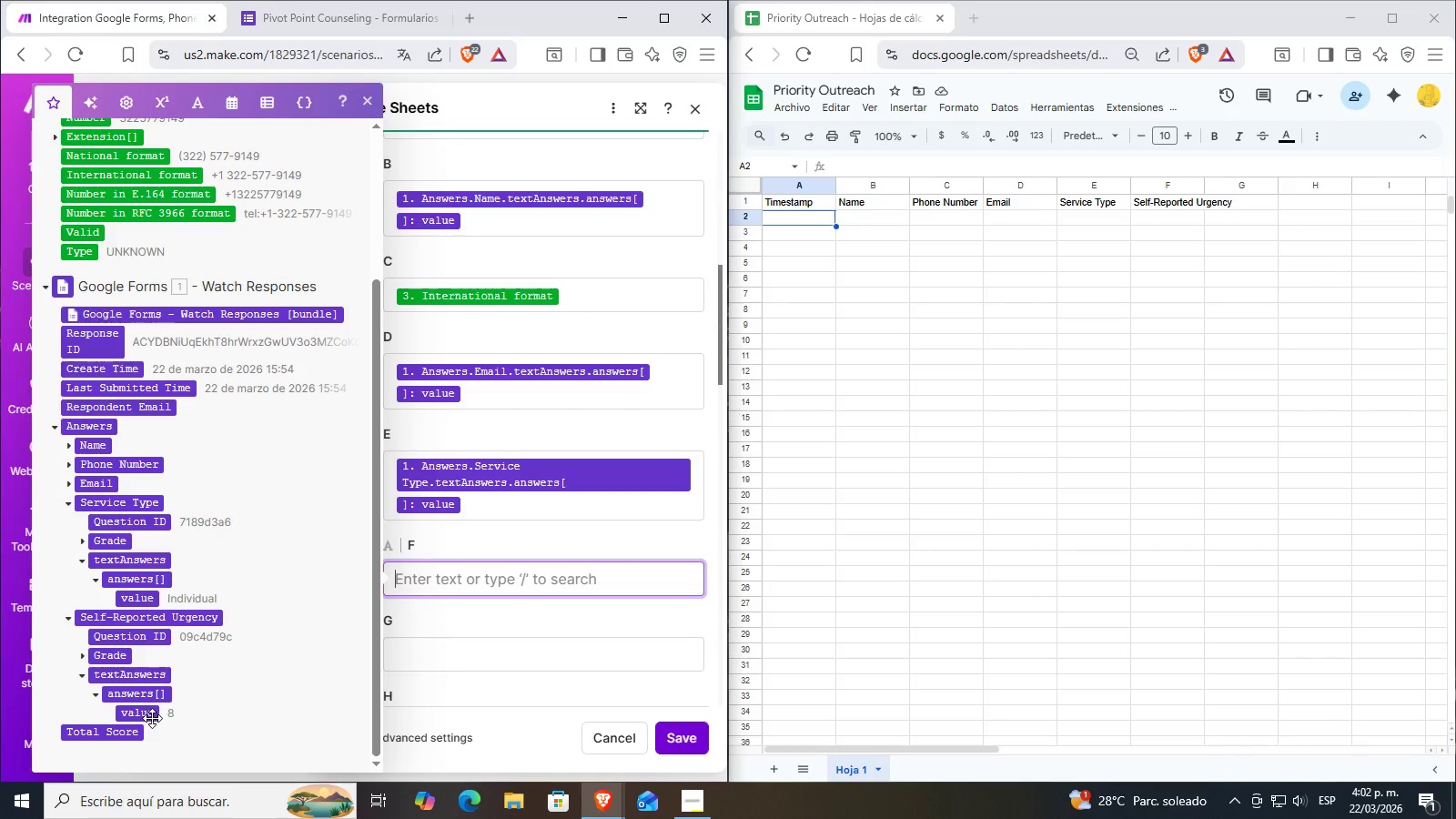 
left_click([152, 716])
 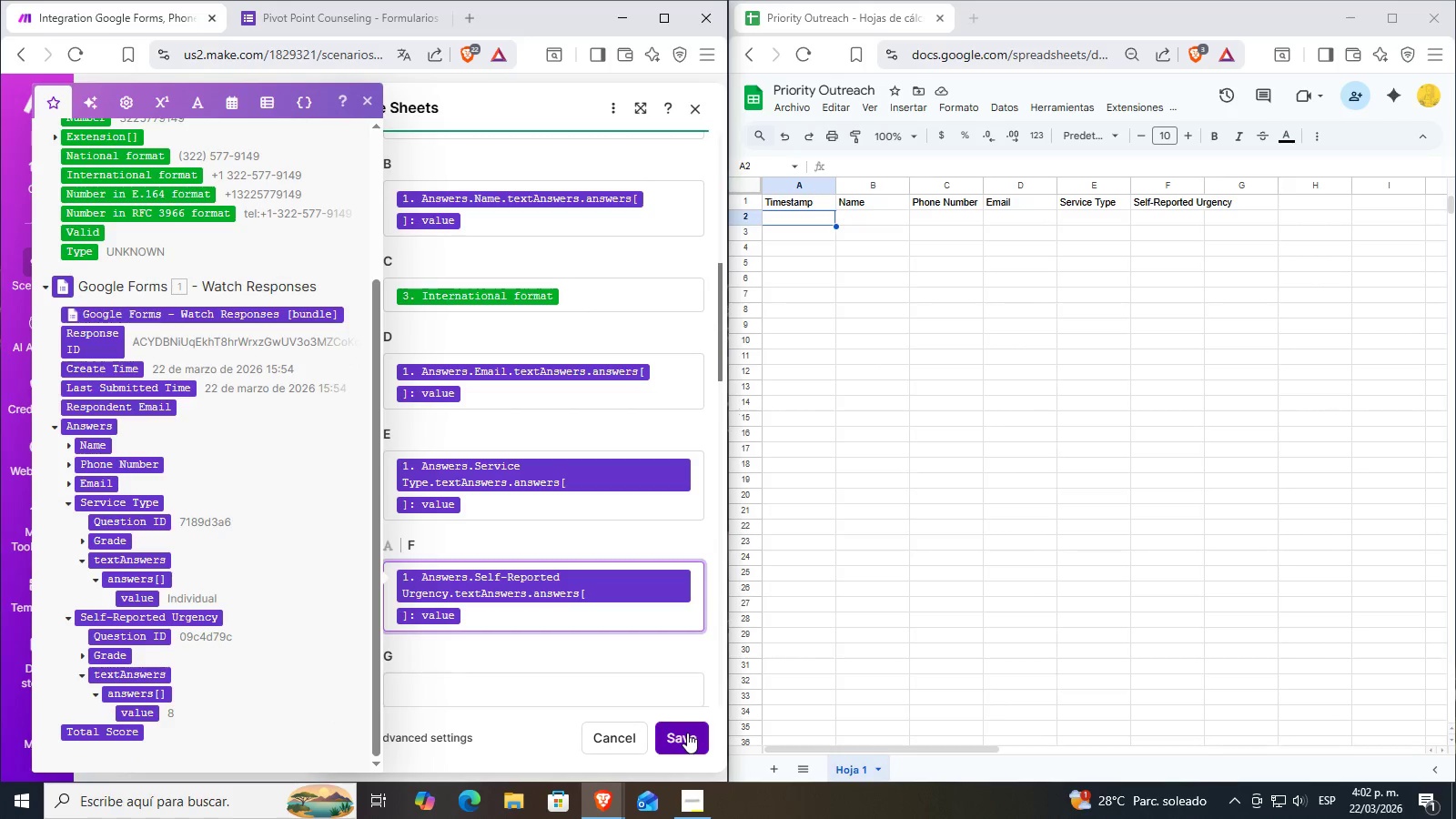 
left_click([687, 733])
 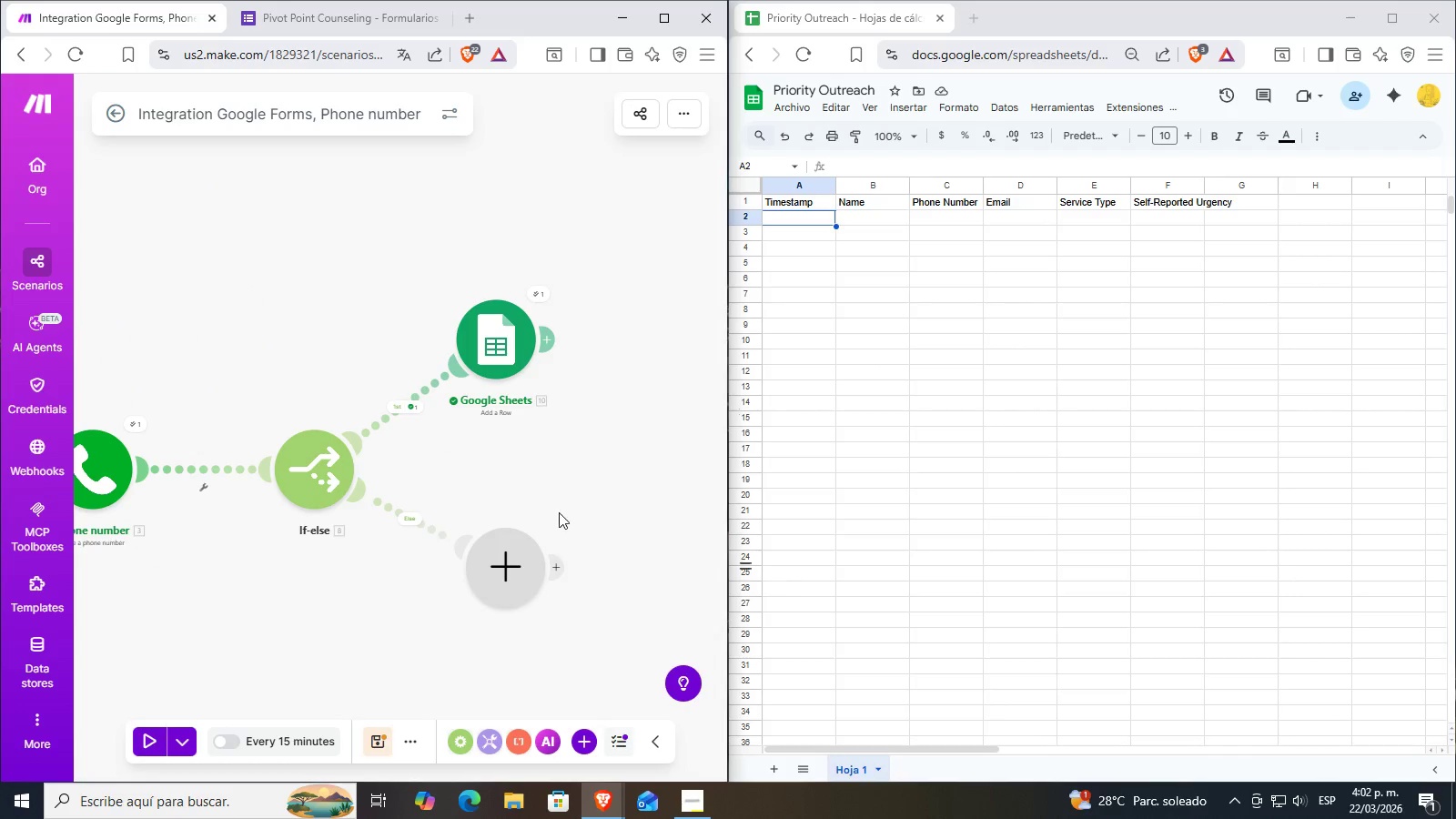 
left_click([519, 334])
 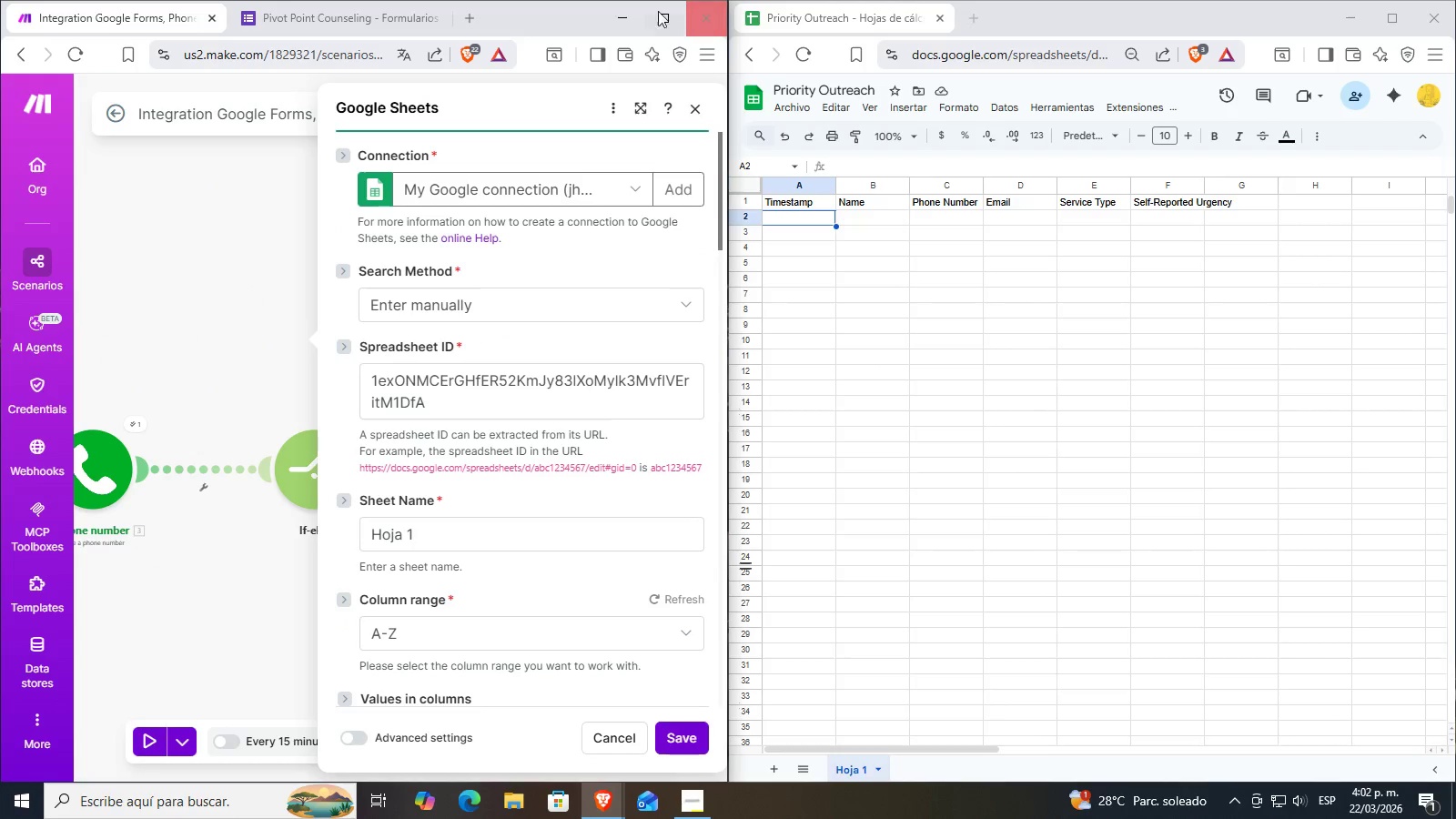 
left_click([652, 11])
 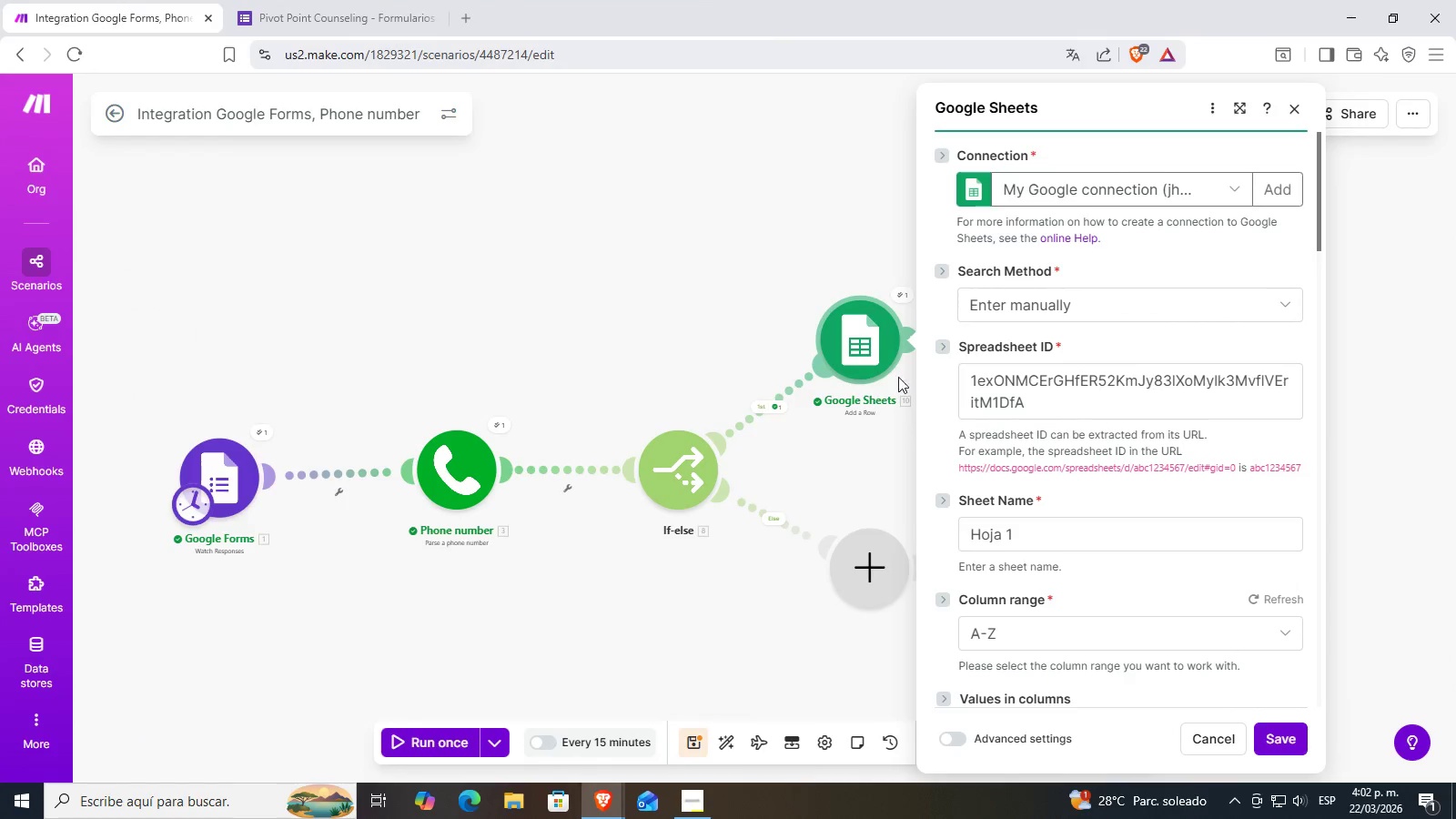 
scroll: coordinate [1016, 377], scroll_direction: down, amount: 32.0
 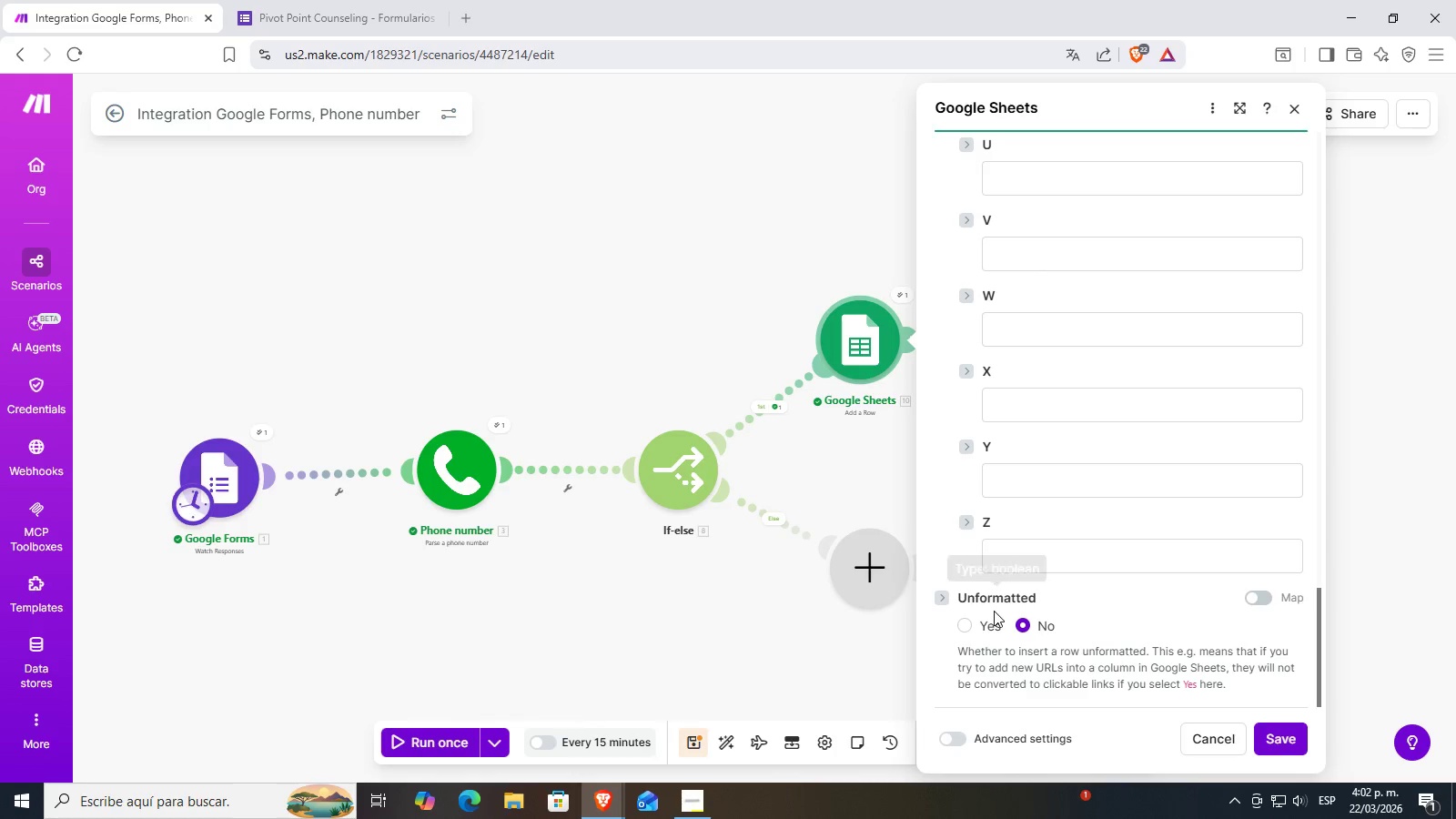 
left_click_drag(start_coordinate=[970, 625], to_coordinate=[1105, 610])
 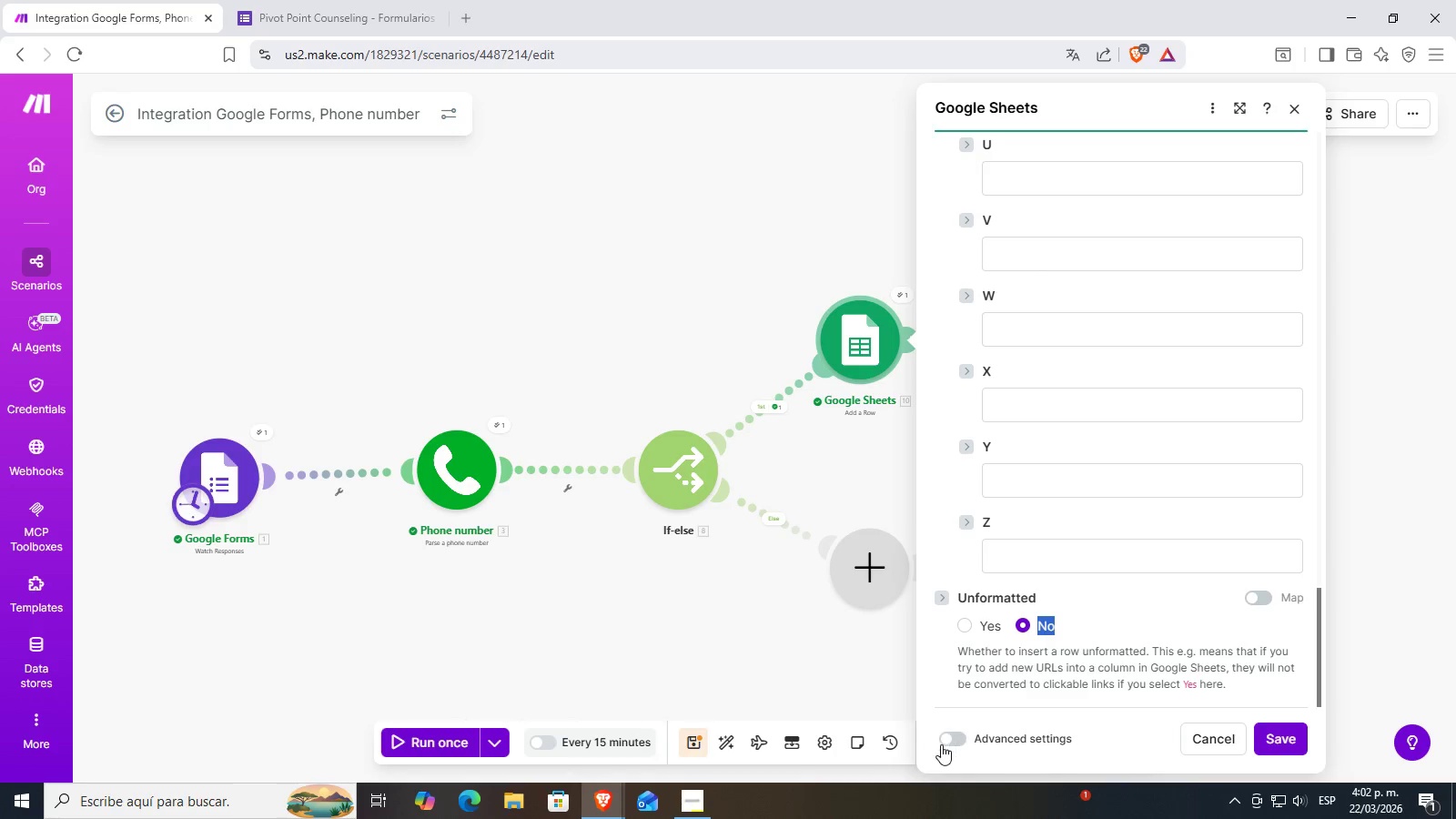 
left_click([959, 734])
 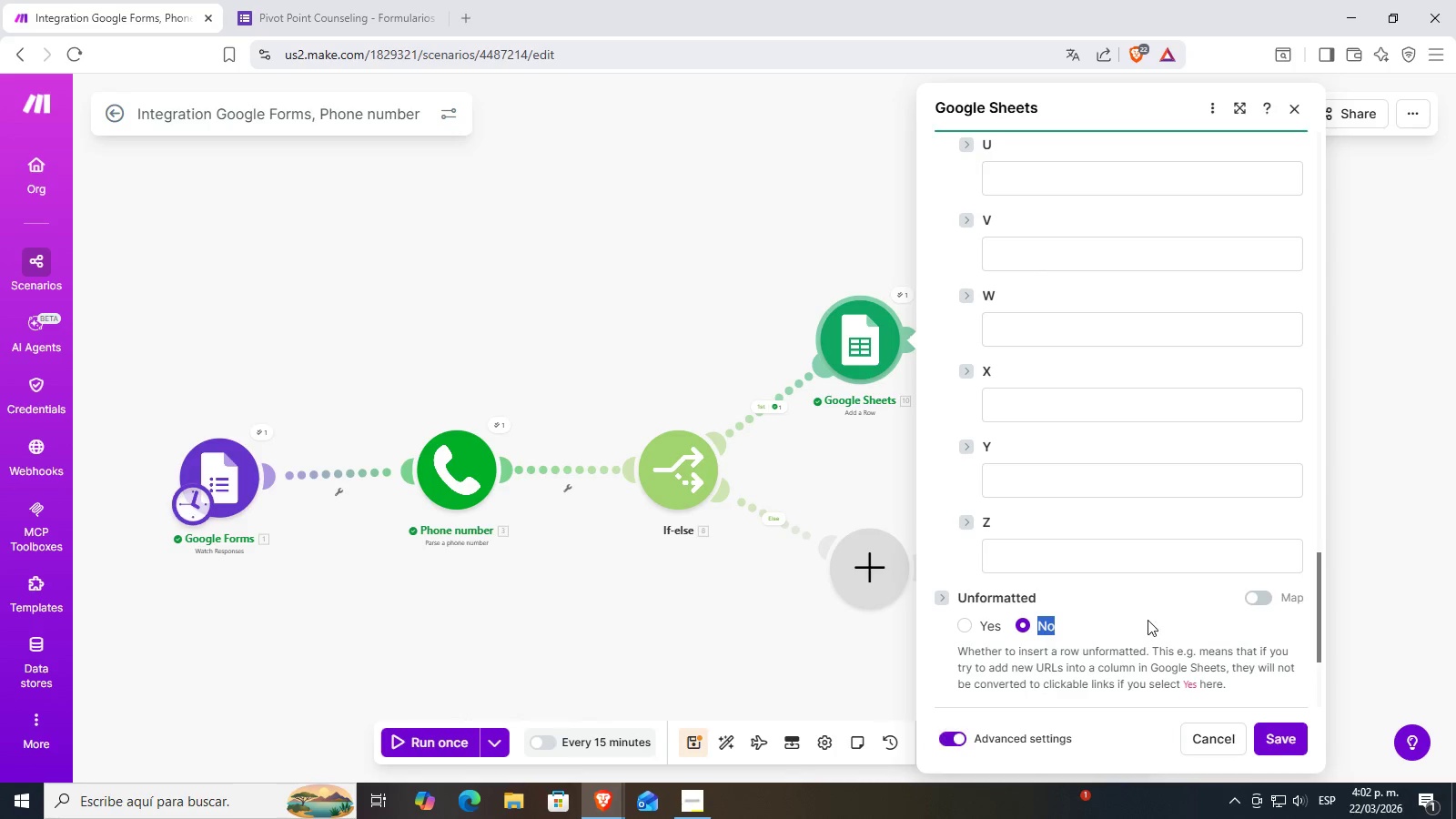 
left_click([1151, 616])
 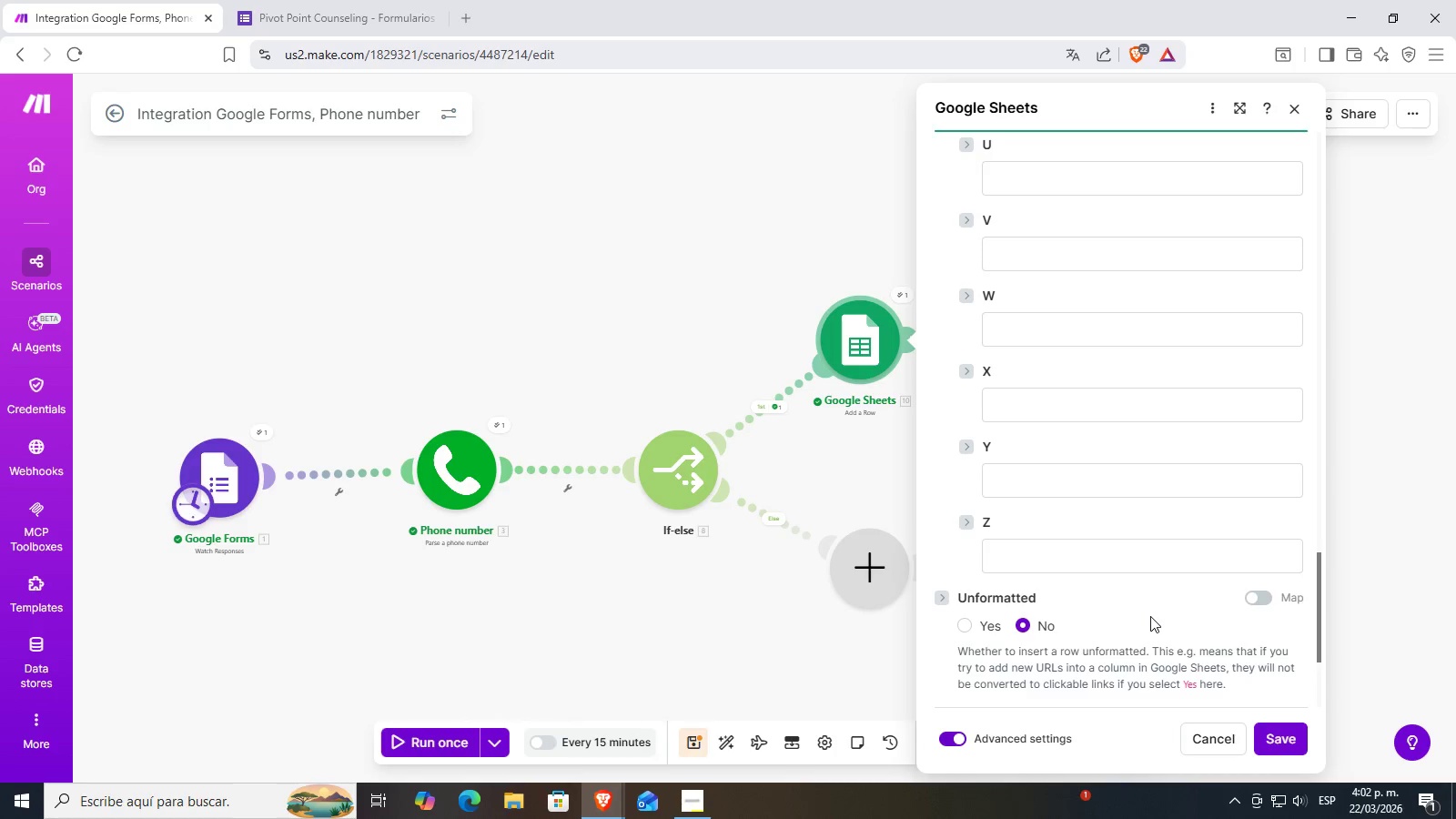 
scroll: coordinate [1157, 619], scroll_direction: down, amount: 7.0
 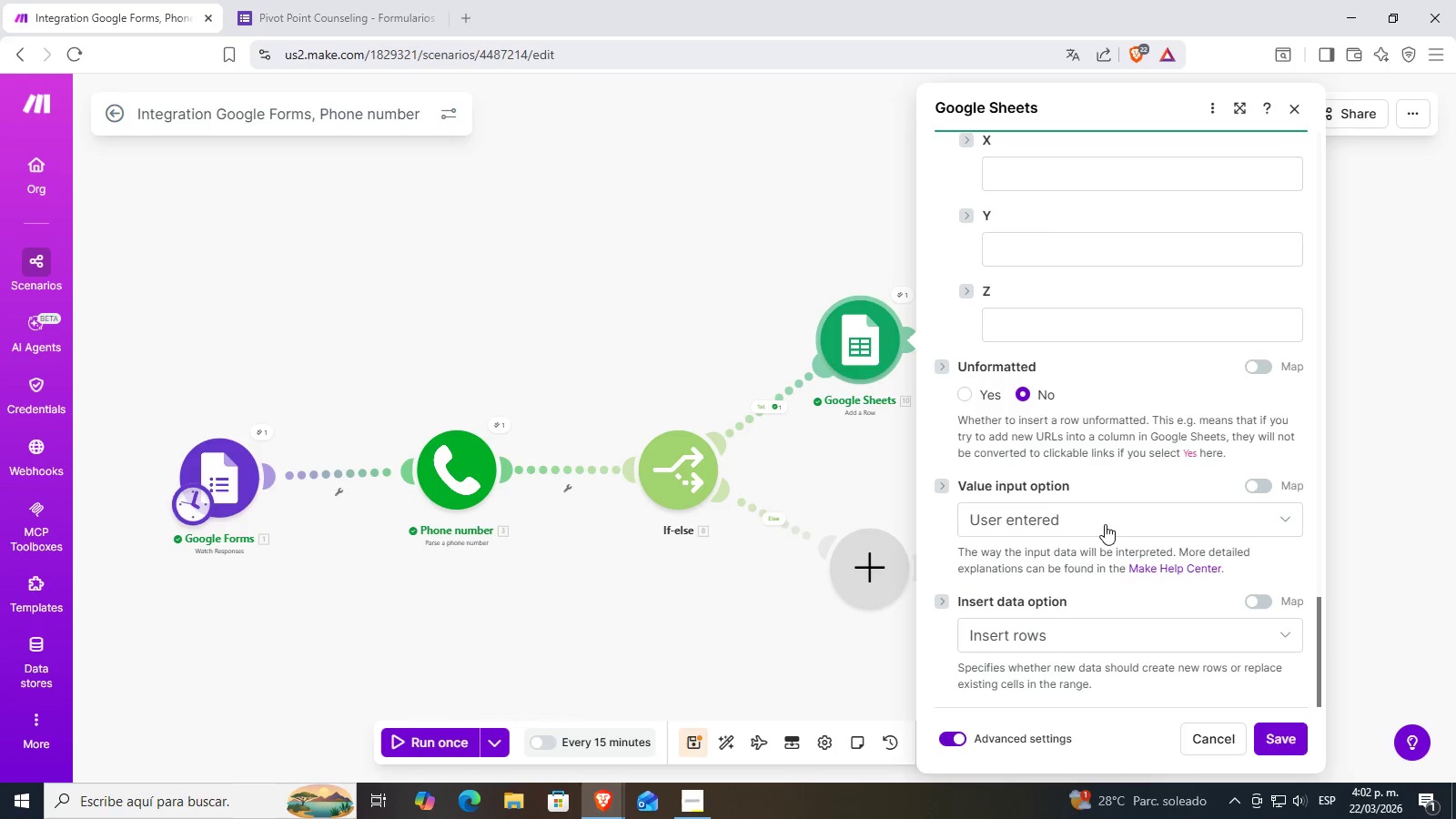 
left_click([1105, 524])
 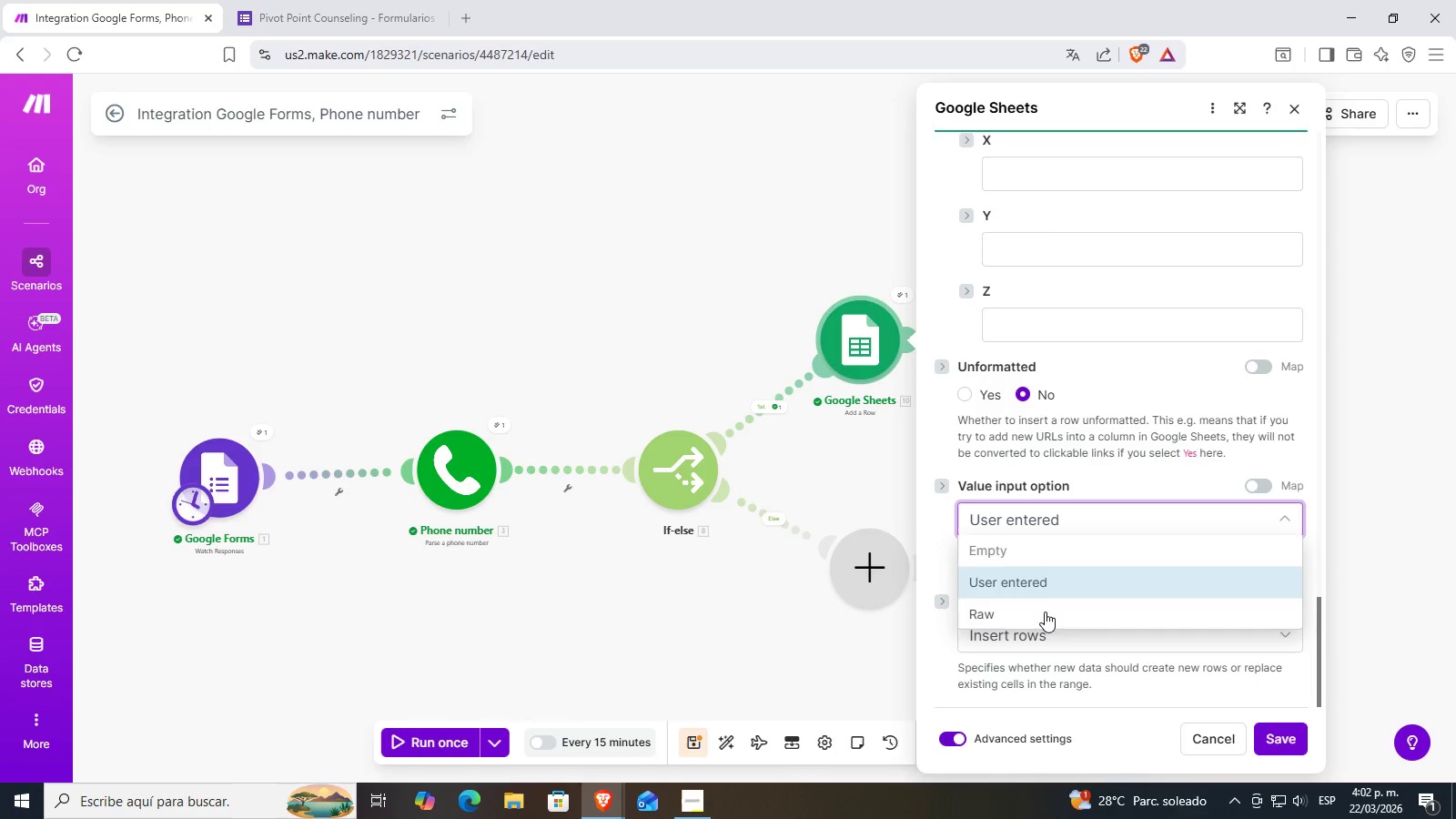 
left_click([1031, 613])
 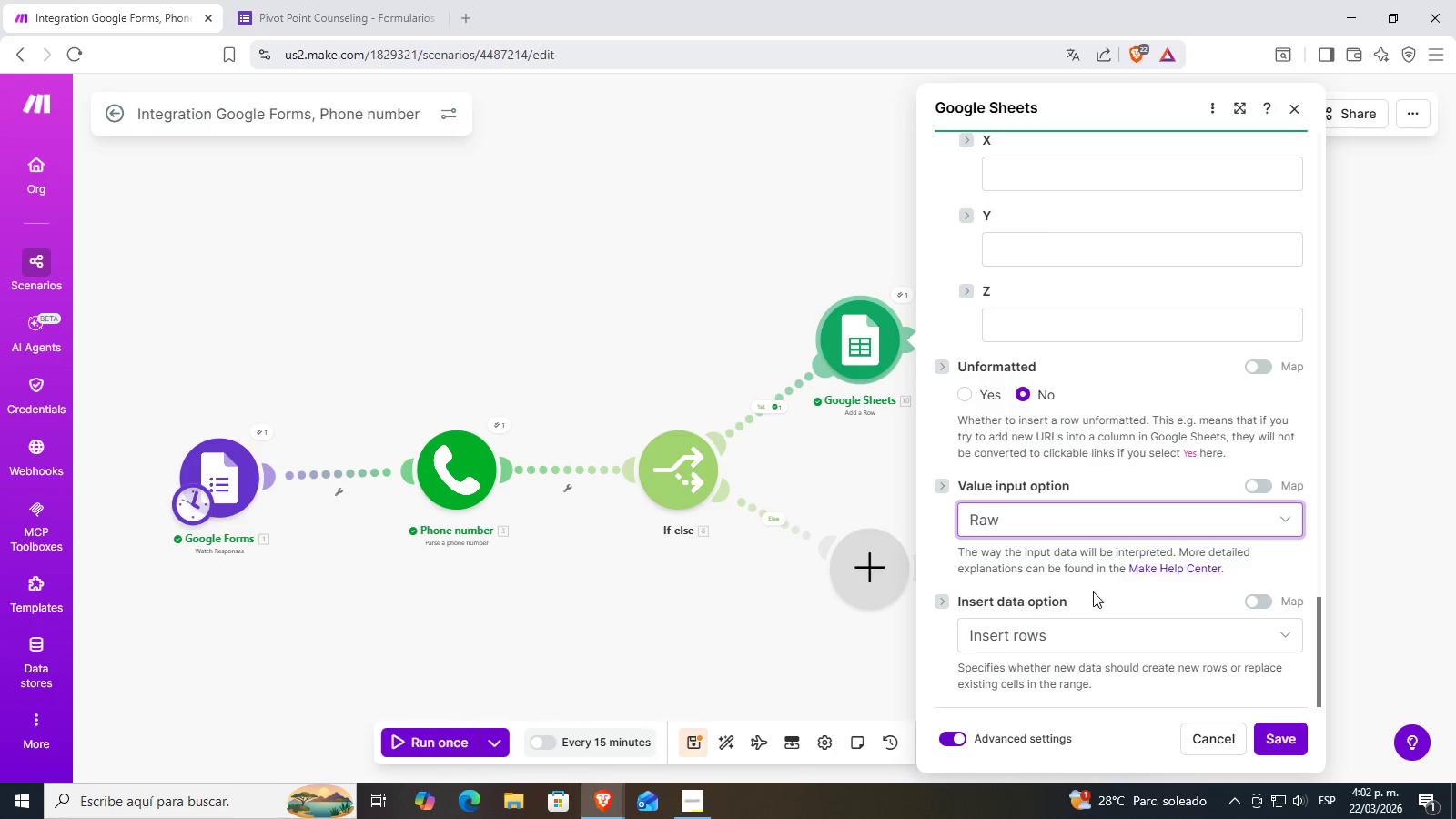 
scroll: coordinate [1078, 600], scroll_direction: down, amount: 1.0
 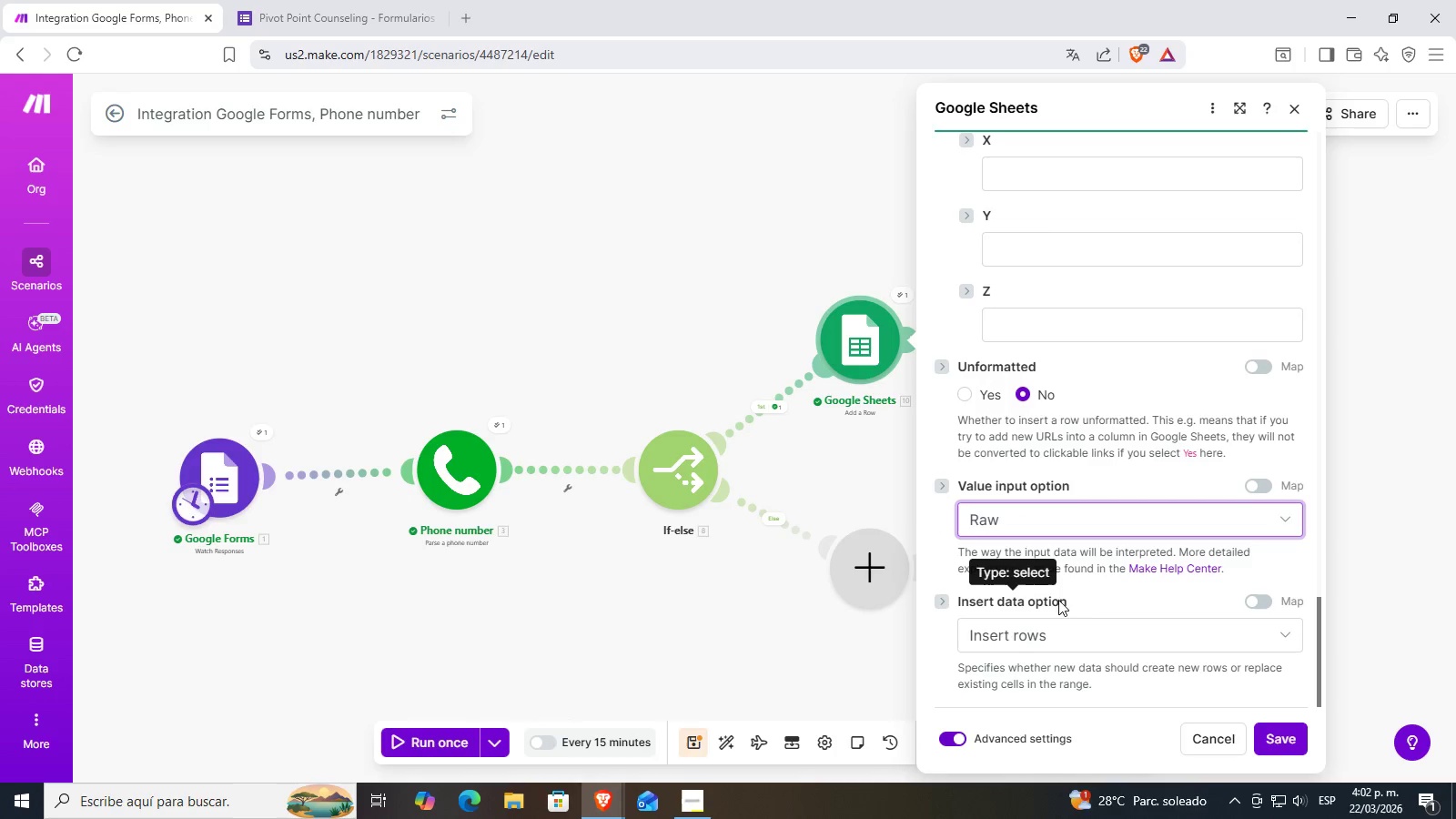 
left_click([1079, 645])
 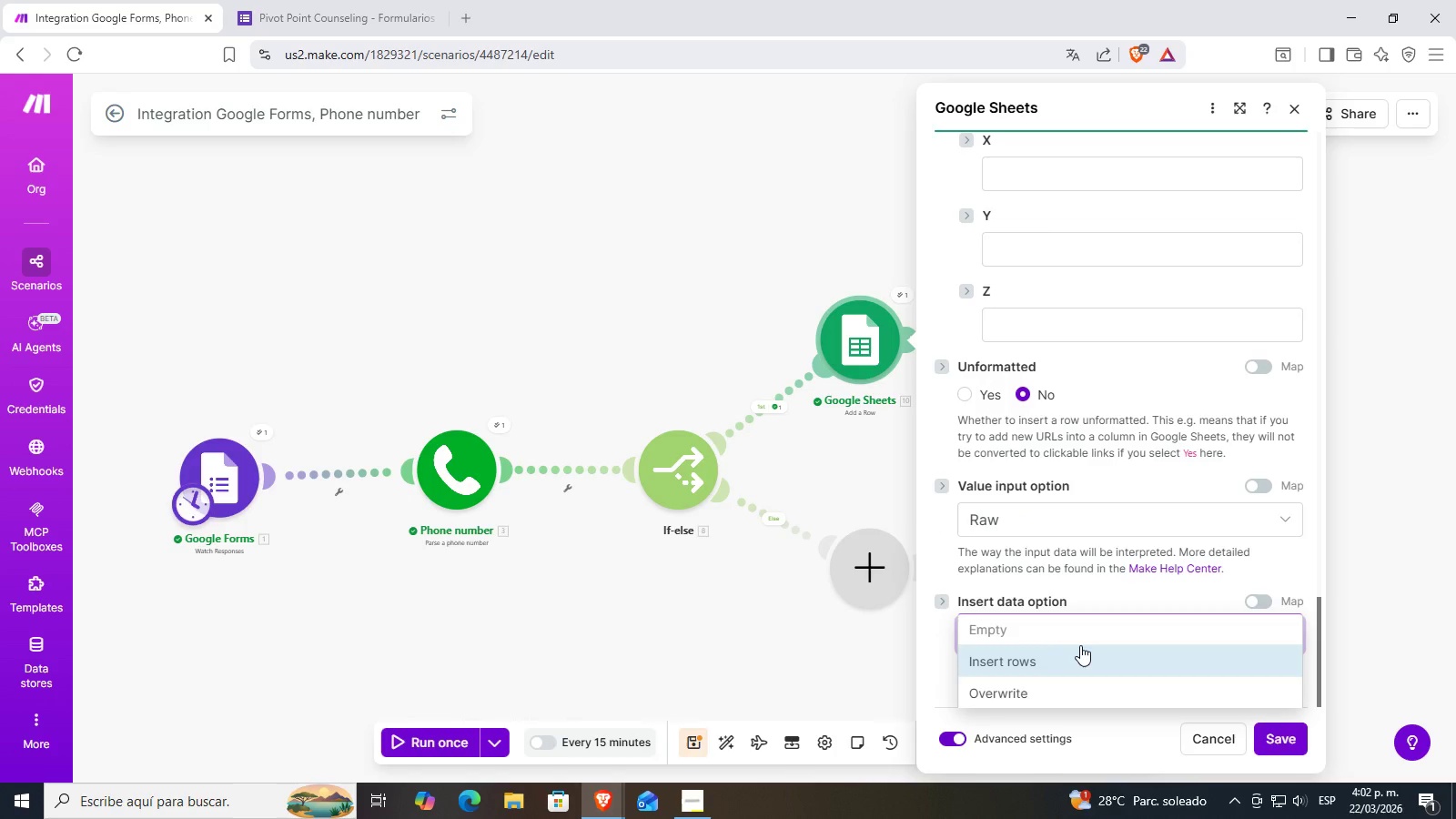 
left_click([1080, 645])
 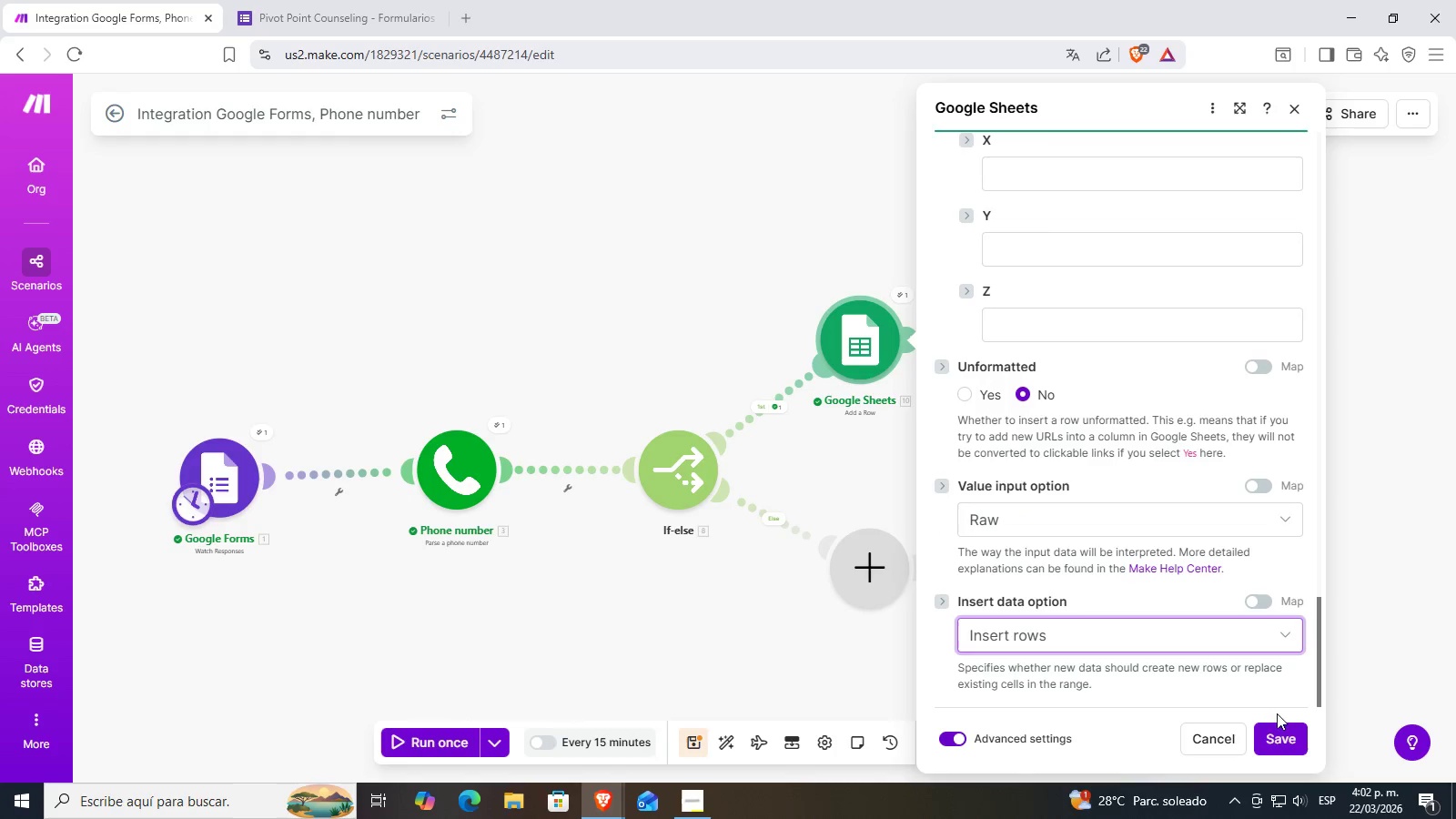 
left_click([1275, 733])
 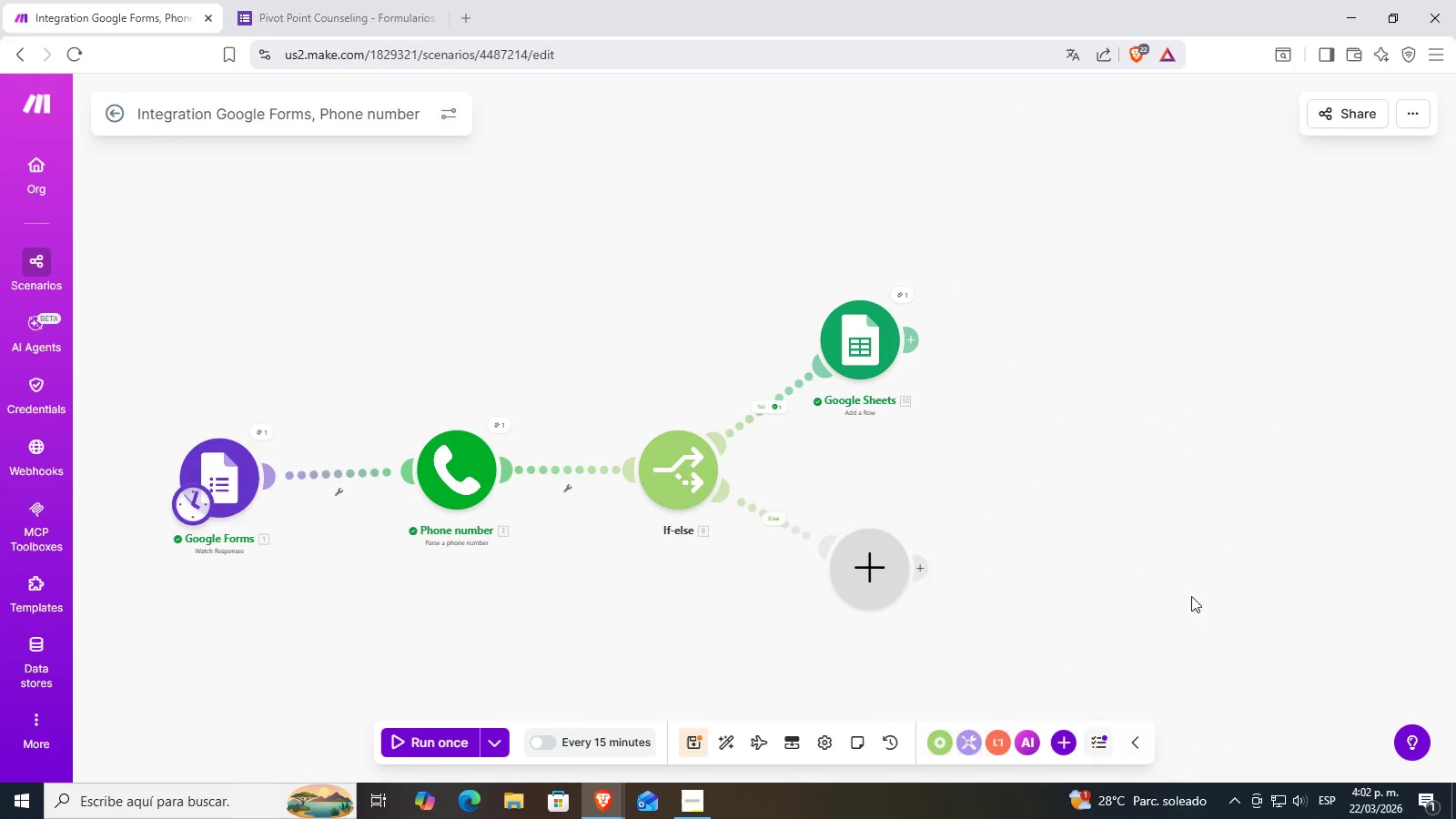 
left_click_drag(start_coordinate=[1104, 518], to_coordinate=[993, 518])
 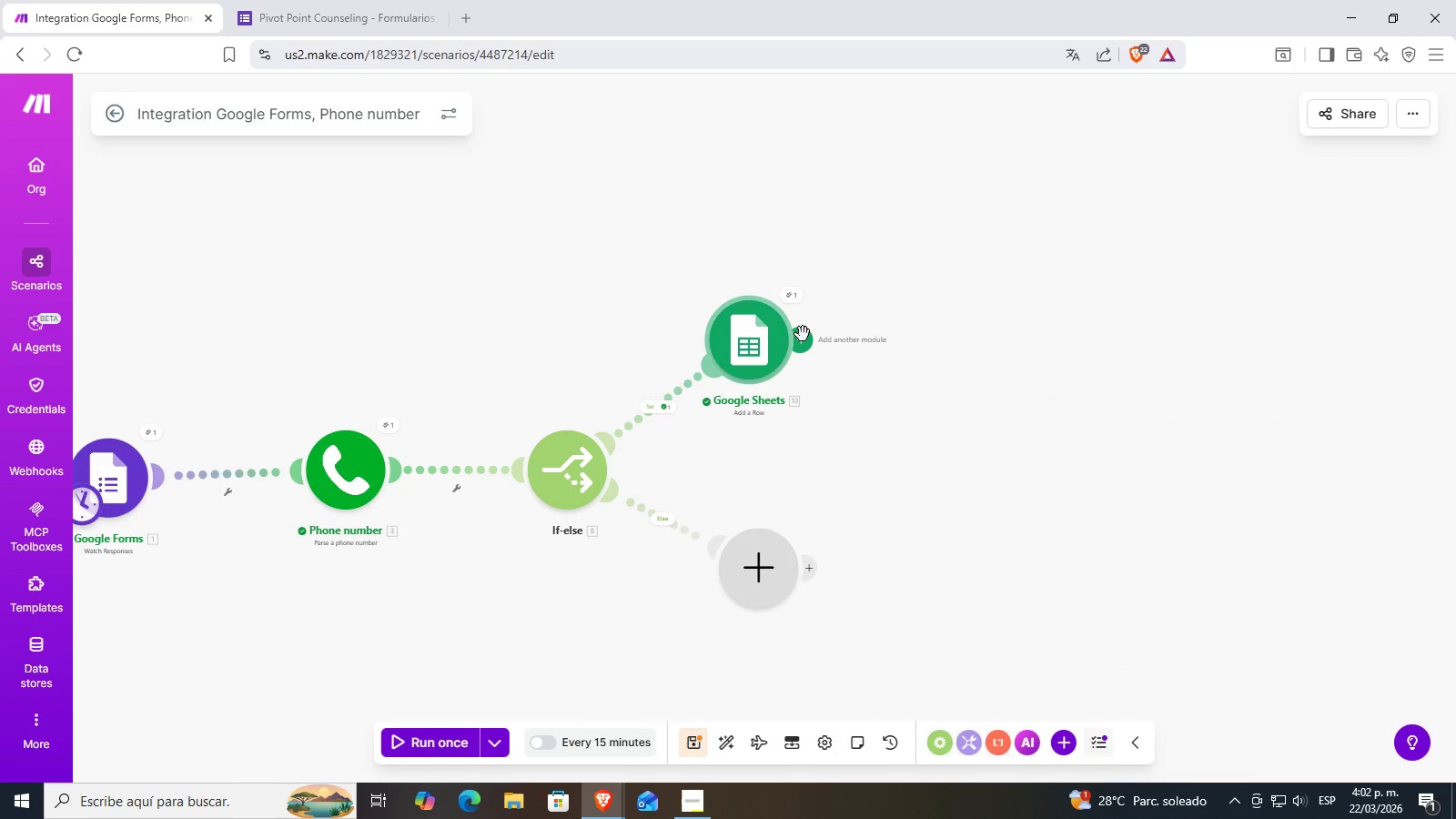 
left_click([804, 335])
 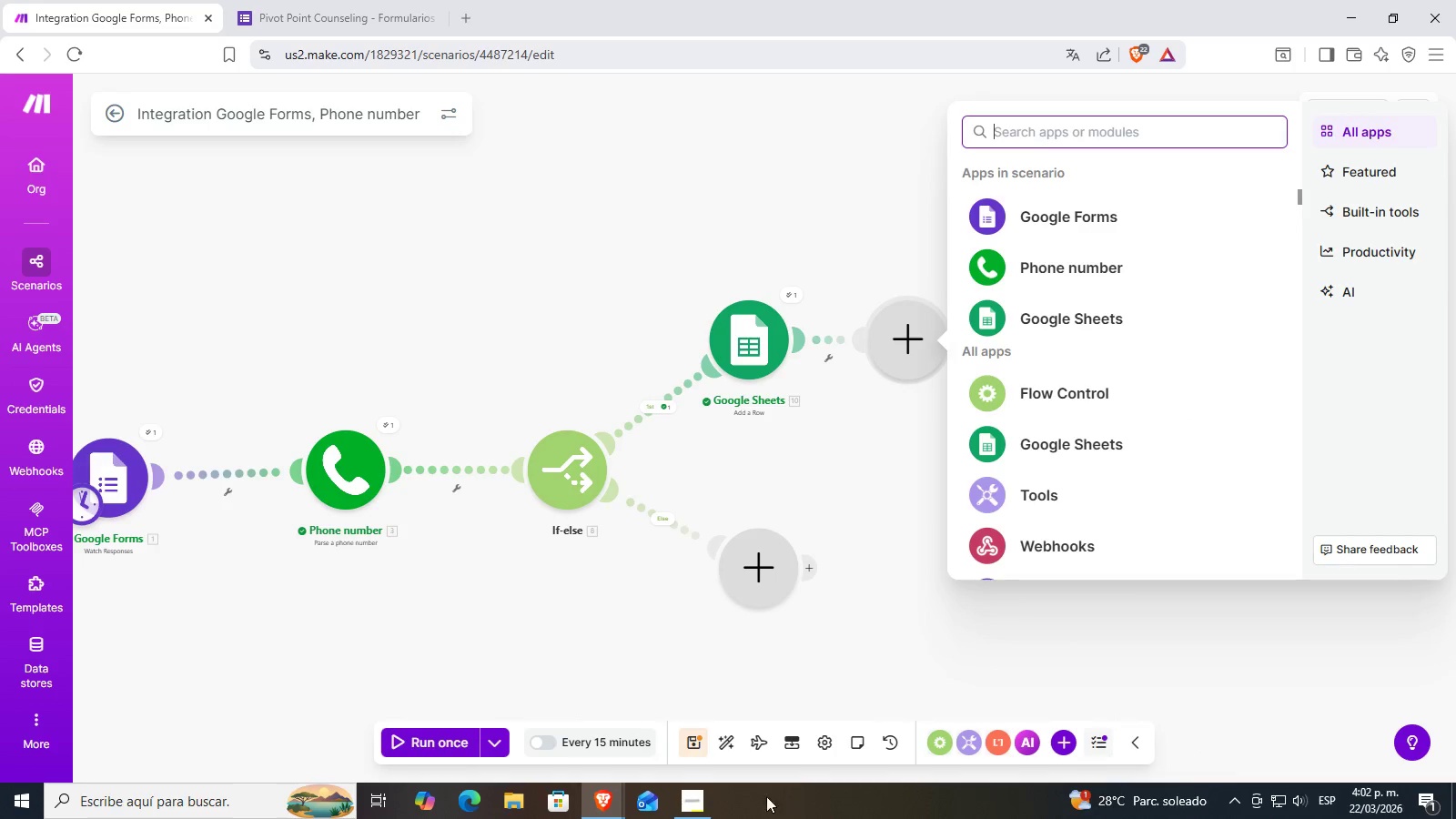 
double_click([696, 813])